 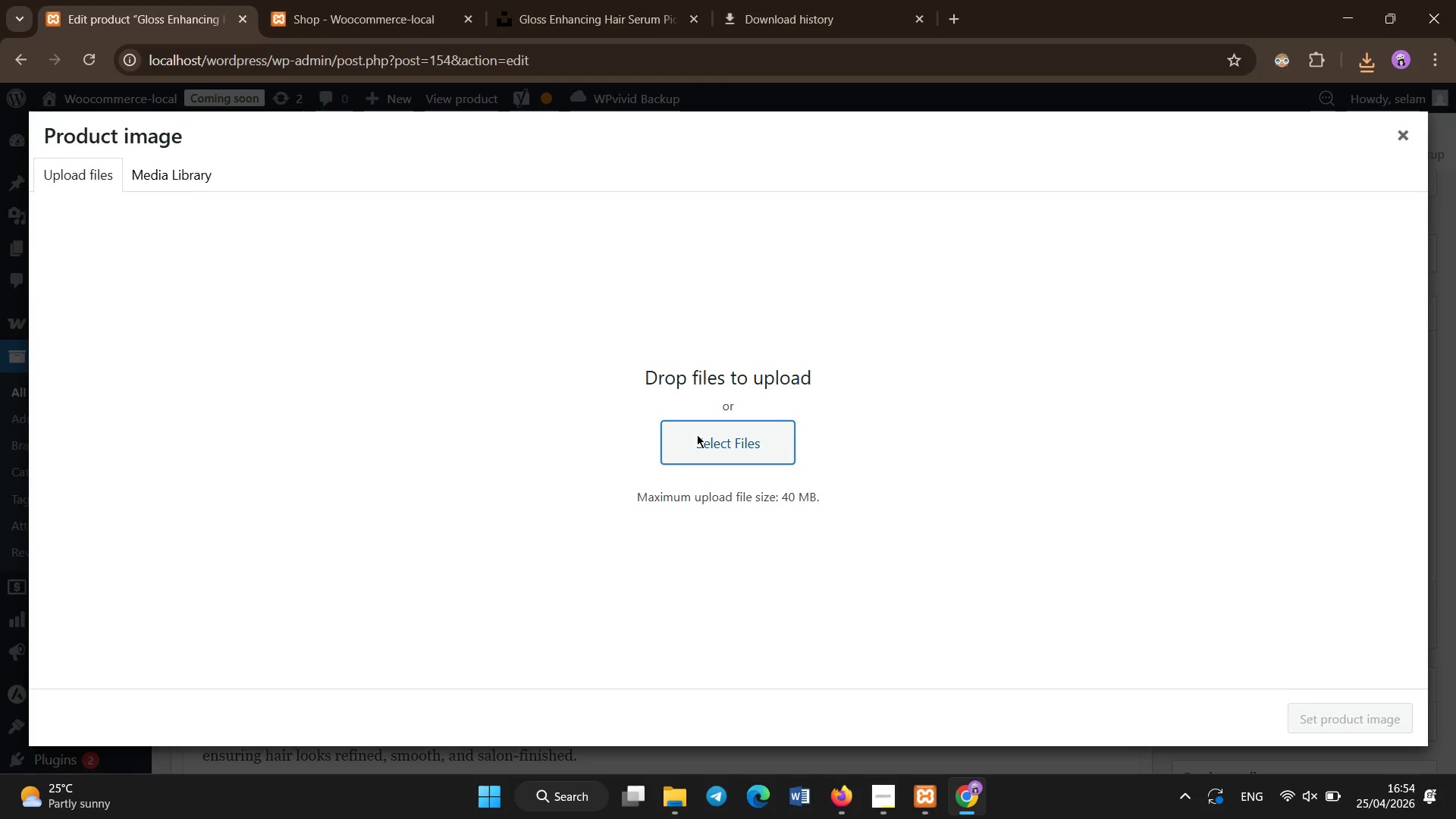 
left_click([231, 168])
 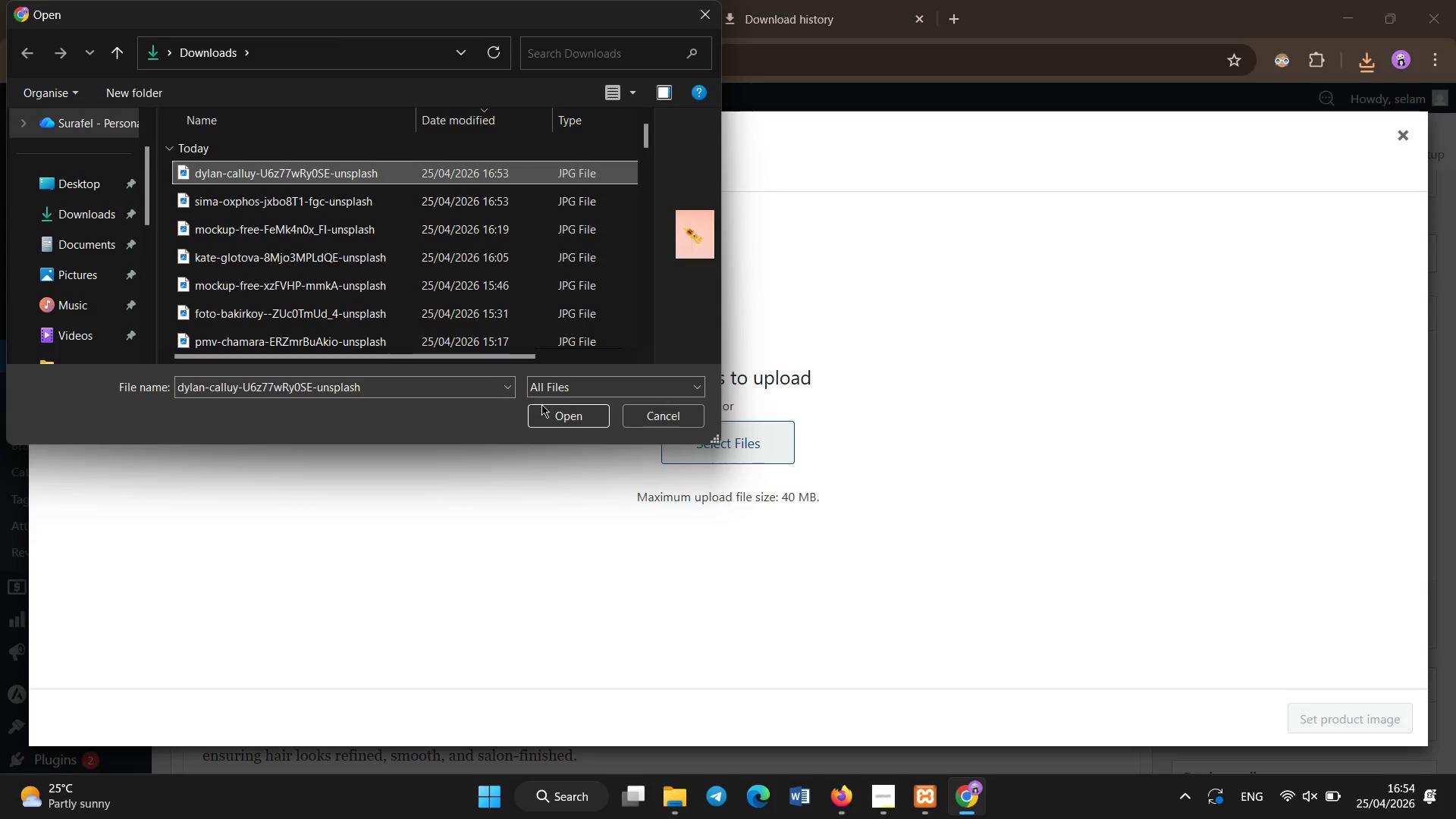 
left_click([544, 408])
 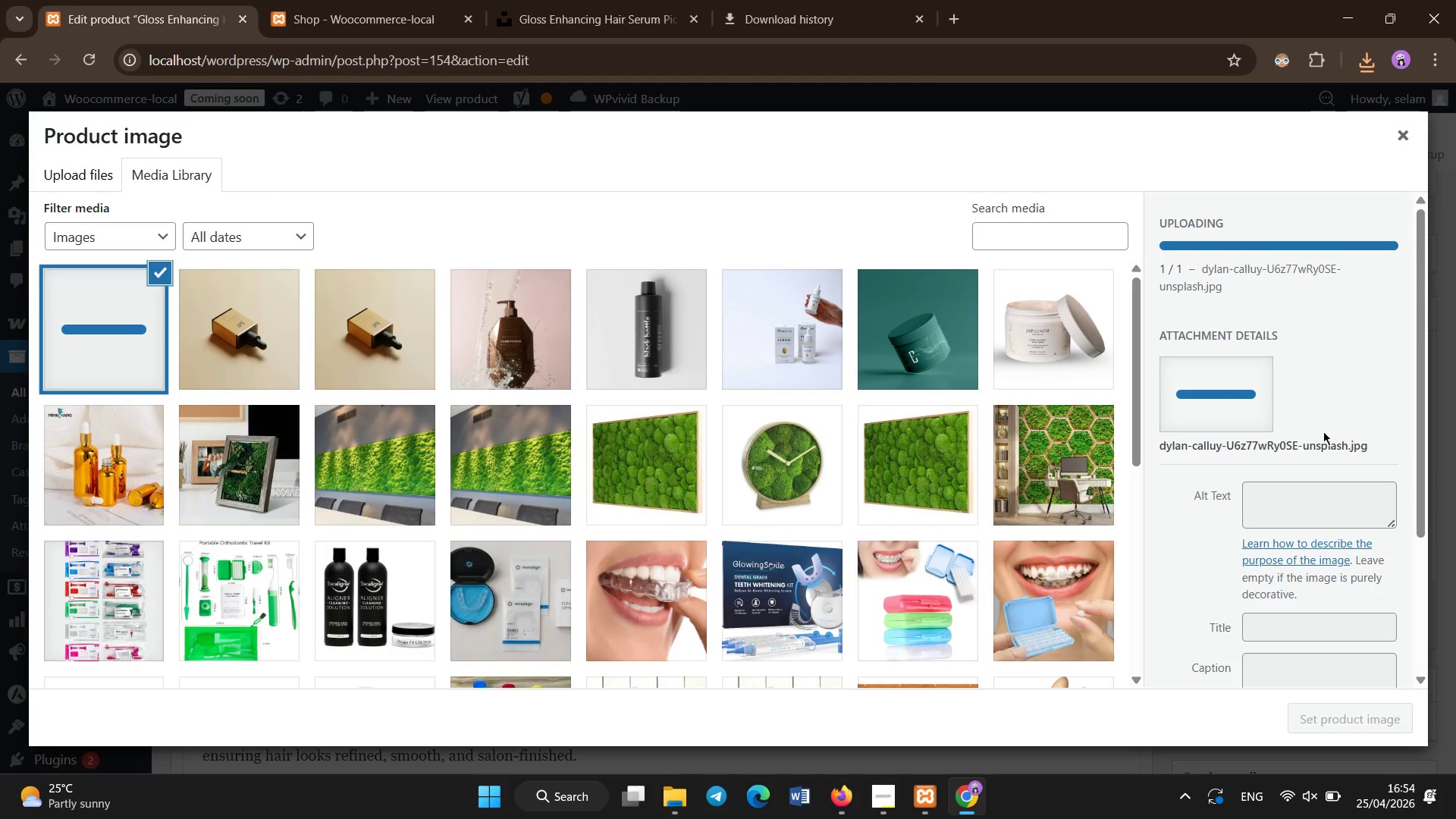 
left_click([1313, 488])
 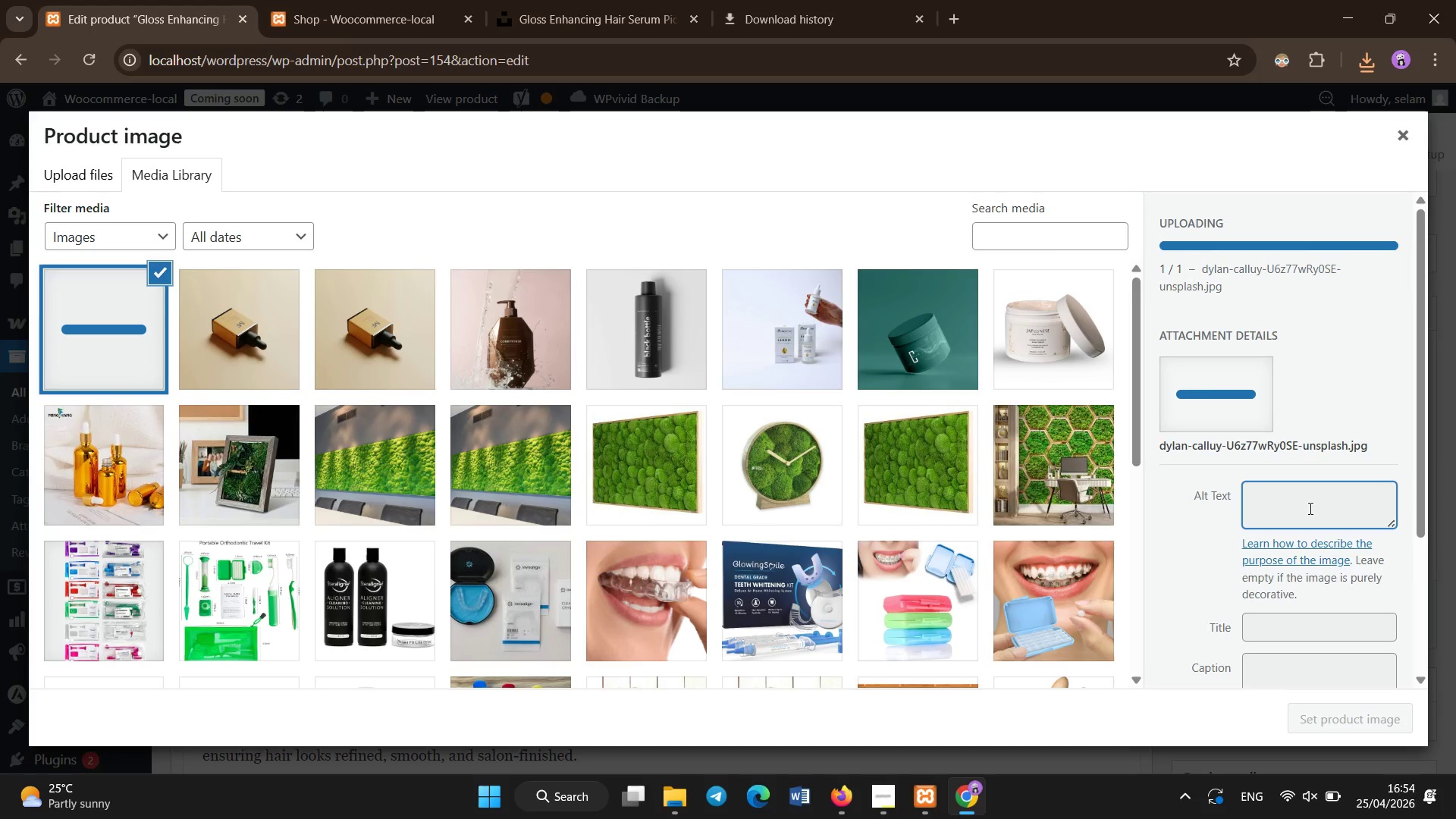 
left_click([1310, 509])
 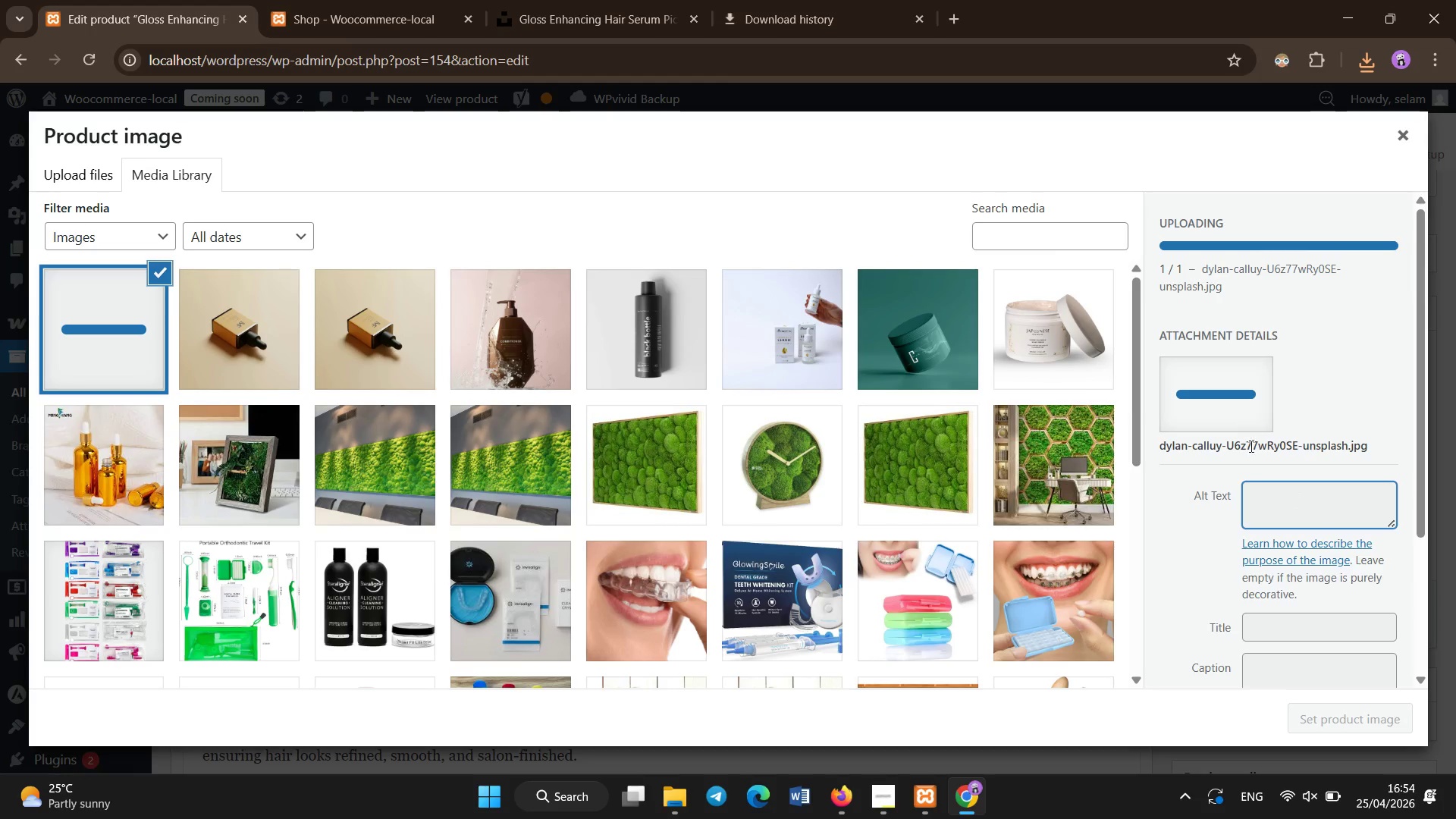 
left_click([1269, 482])
 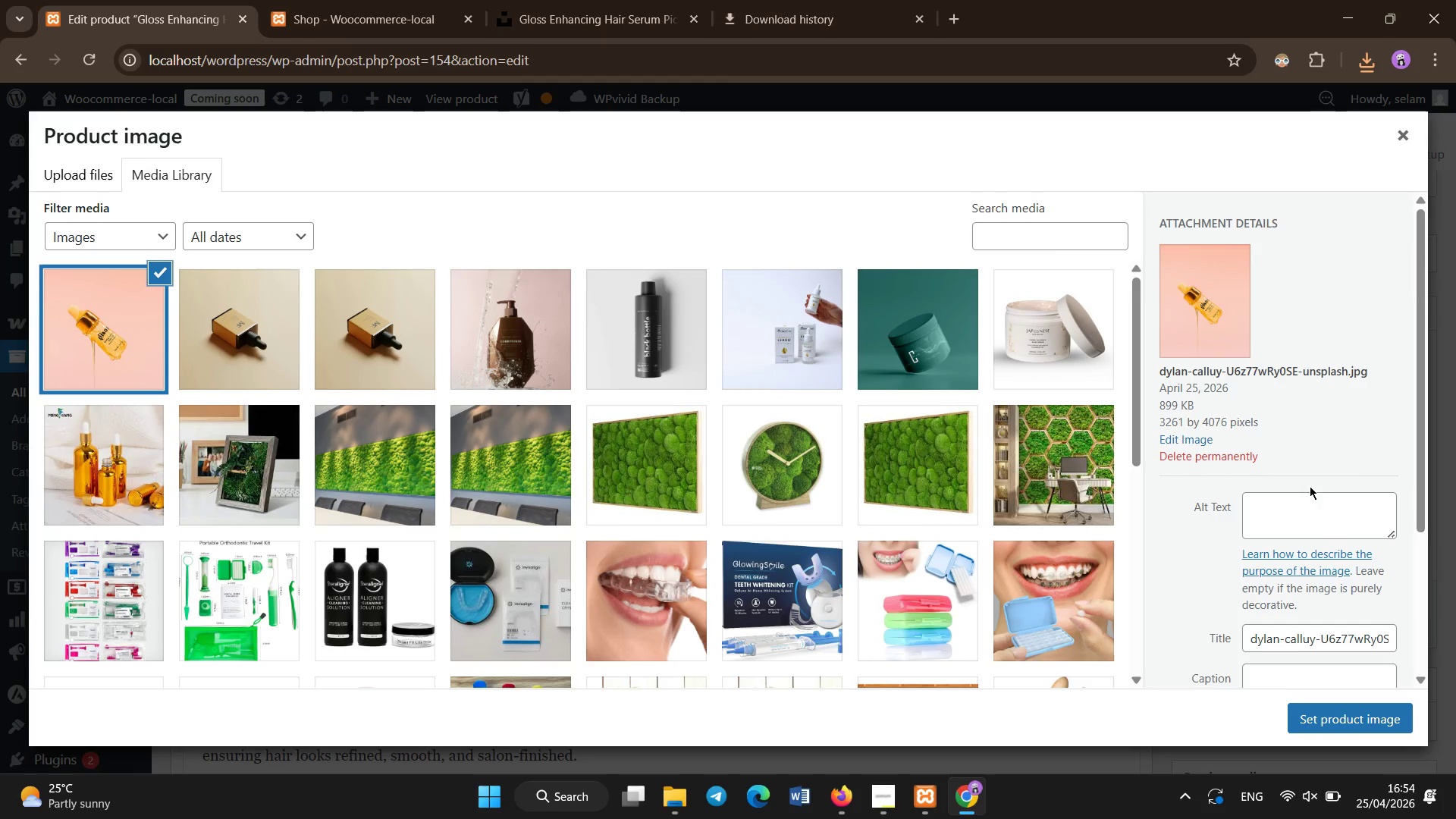 
left_click([1351, 523])
 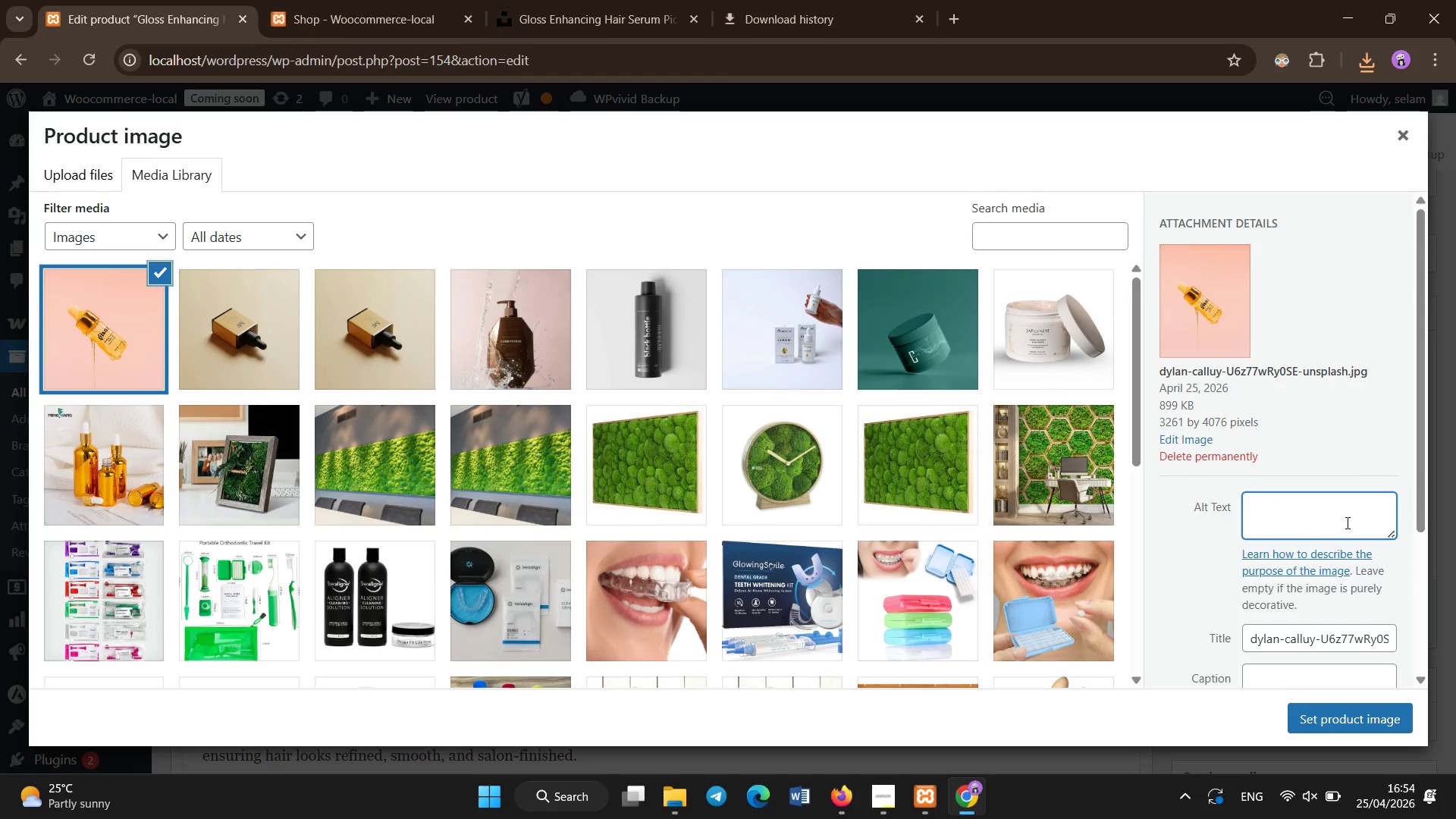 
type(Boar bristle hair brush for natural shine and scalp care)
 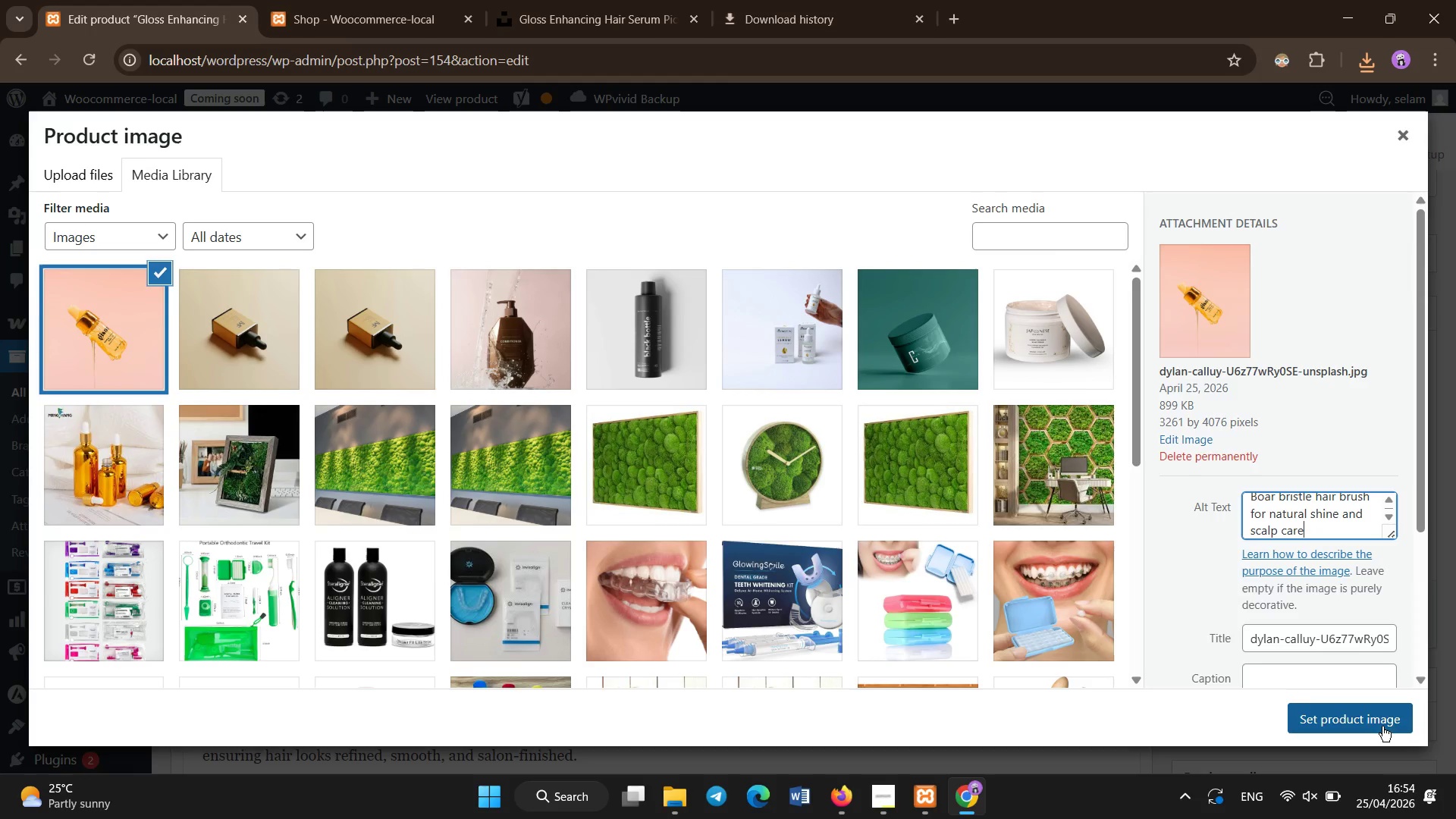 
left_click([1370, 711])
 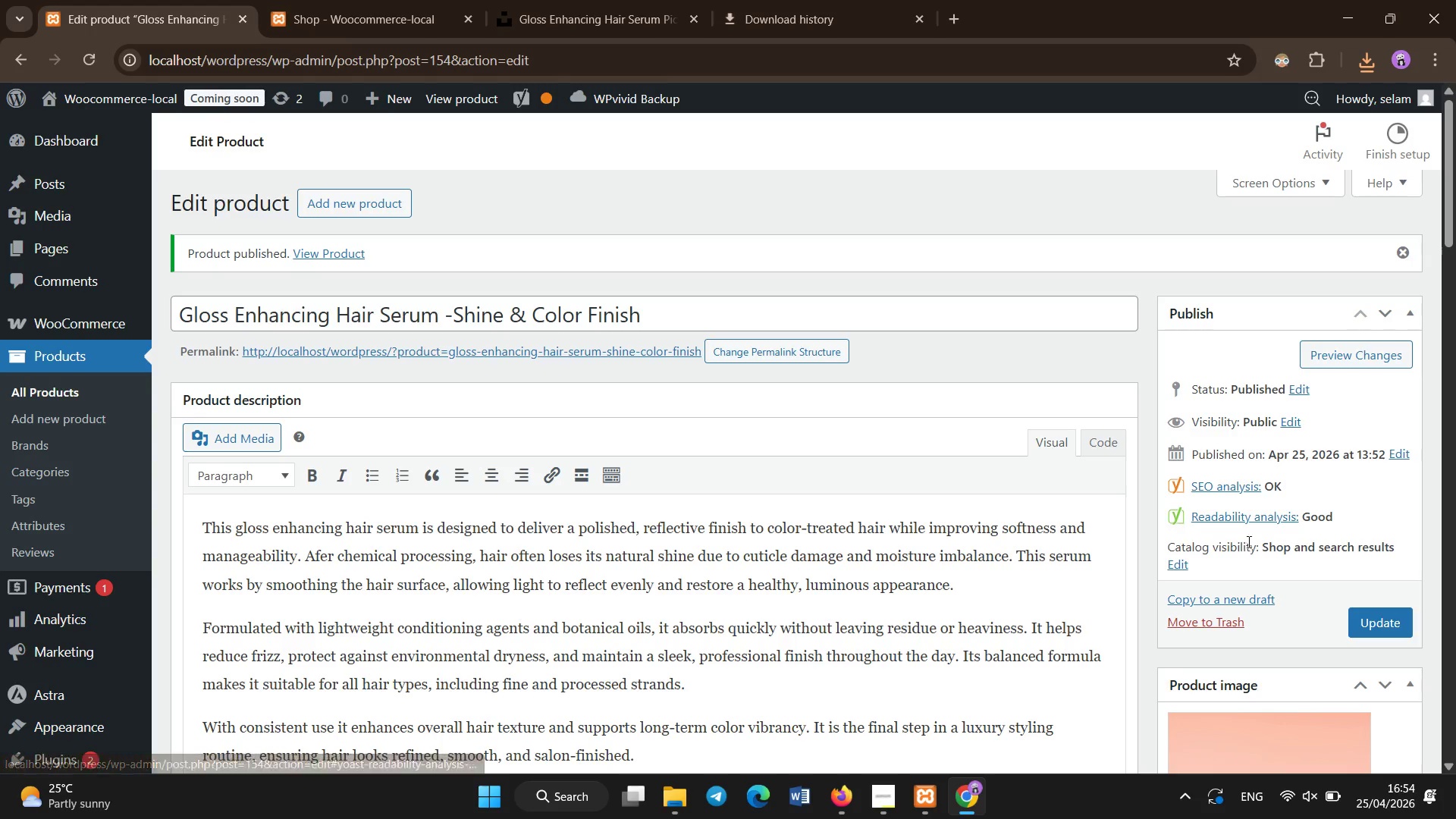 
wait(5.36)
 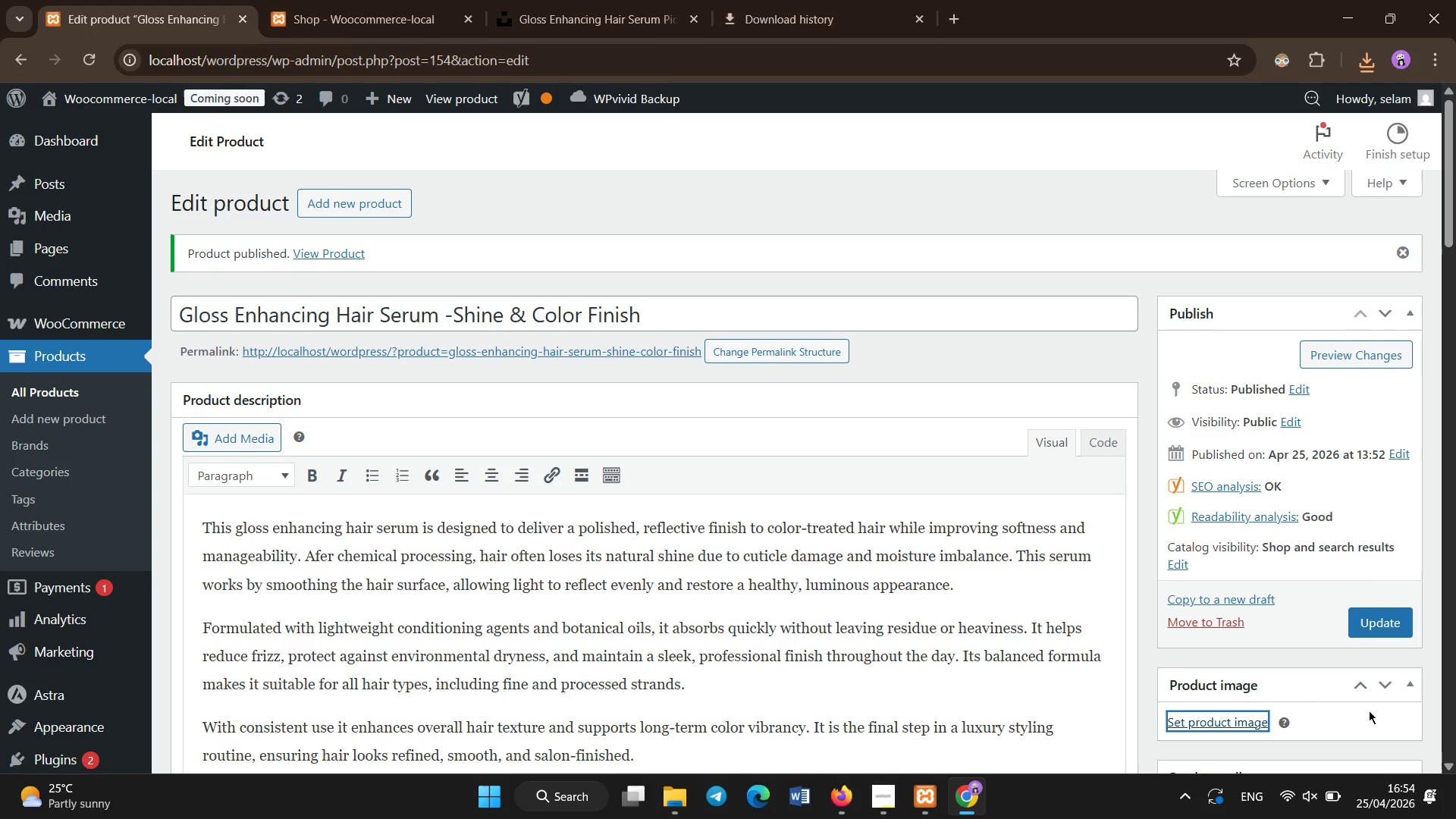 
scroll: coordinate [1231, 537], scroll_direction: down, amount: 10.0
 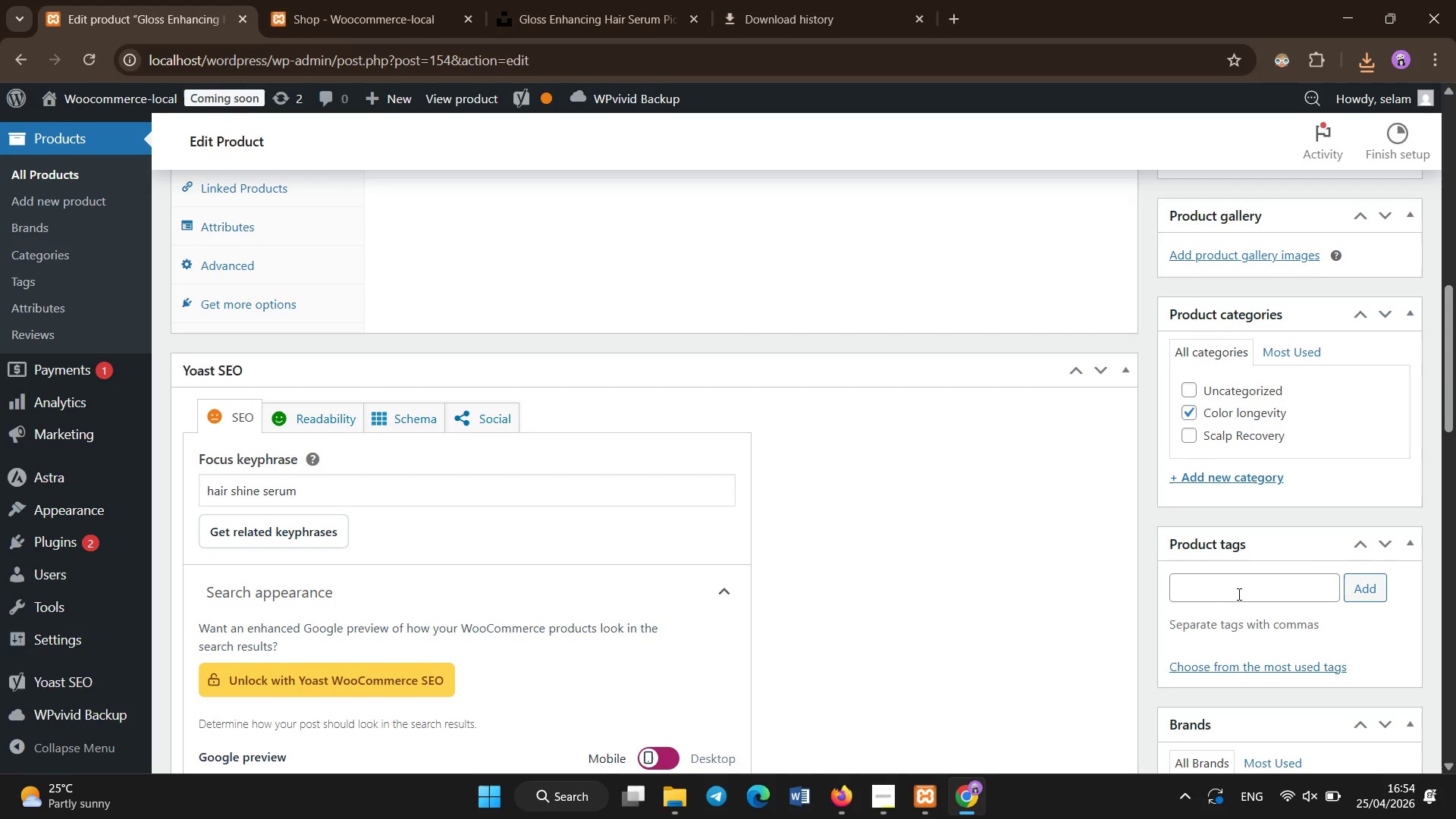 
left_click([1239, 595])
 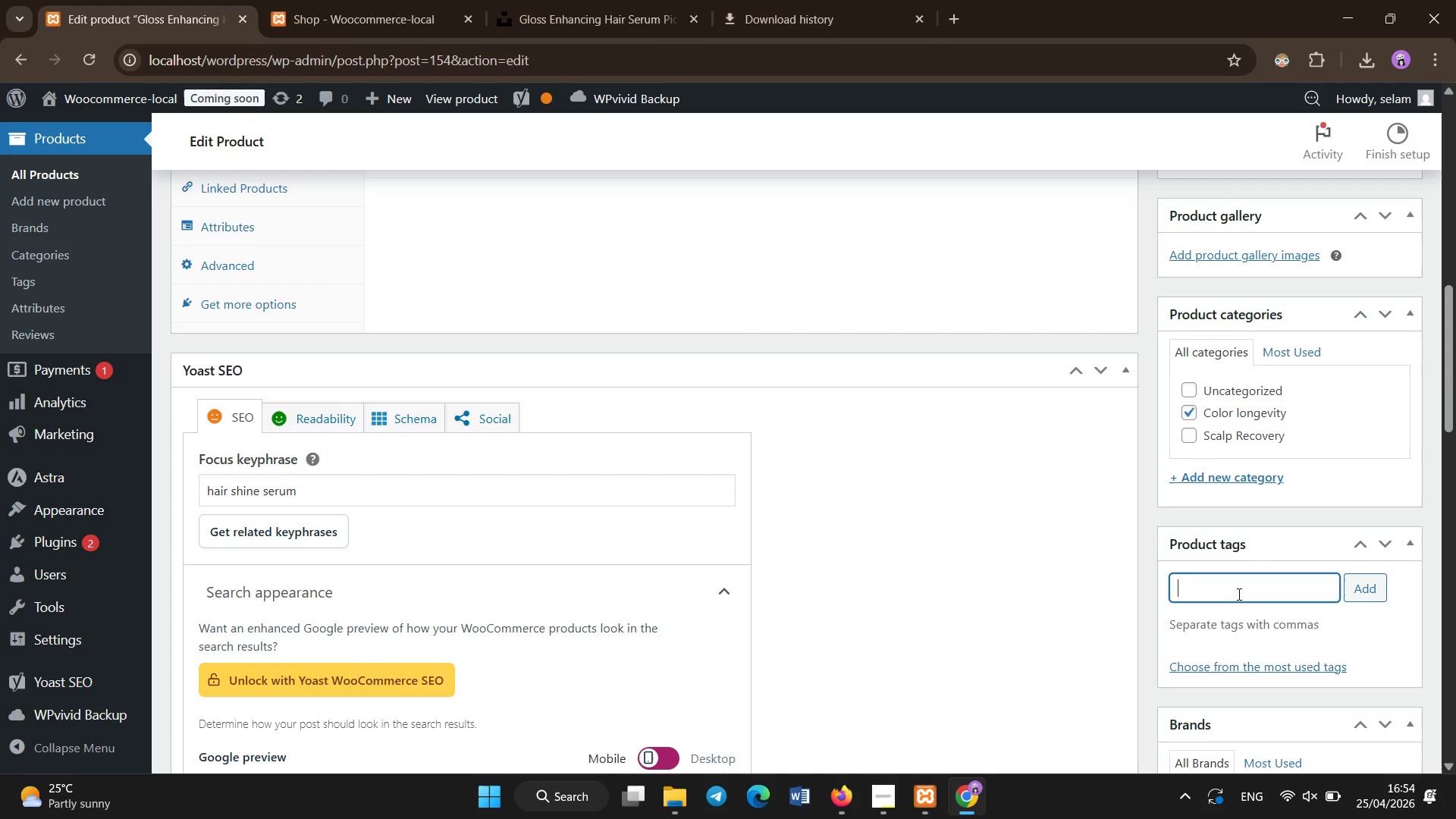 
type(boar bristle hair brush)
 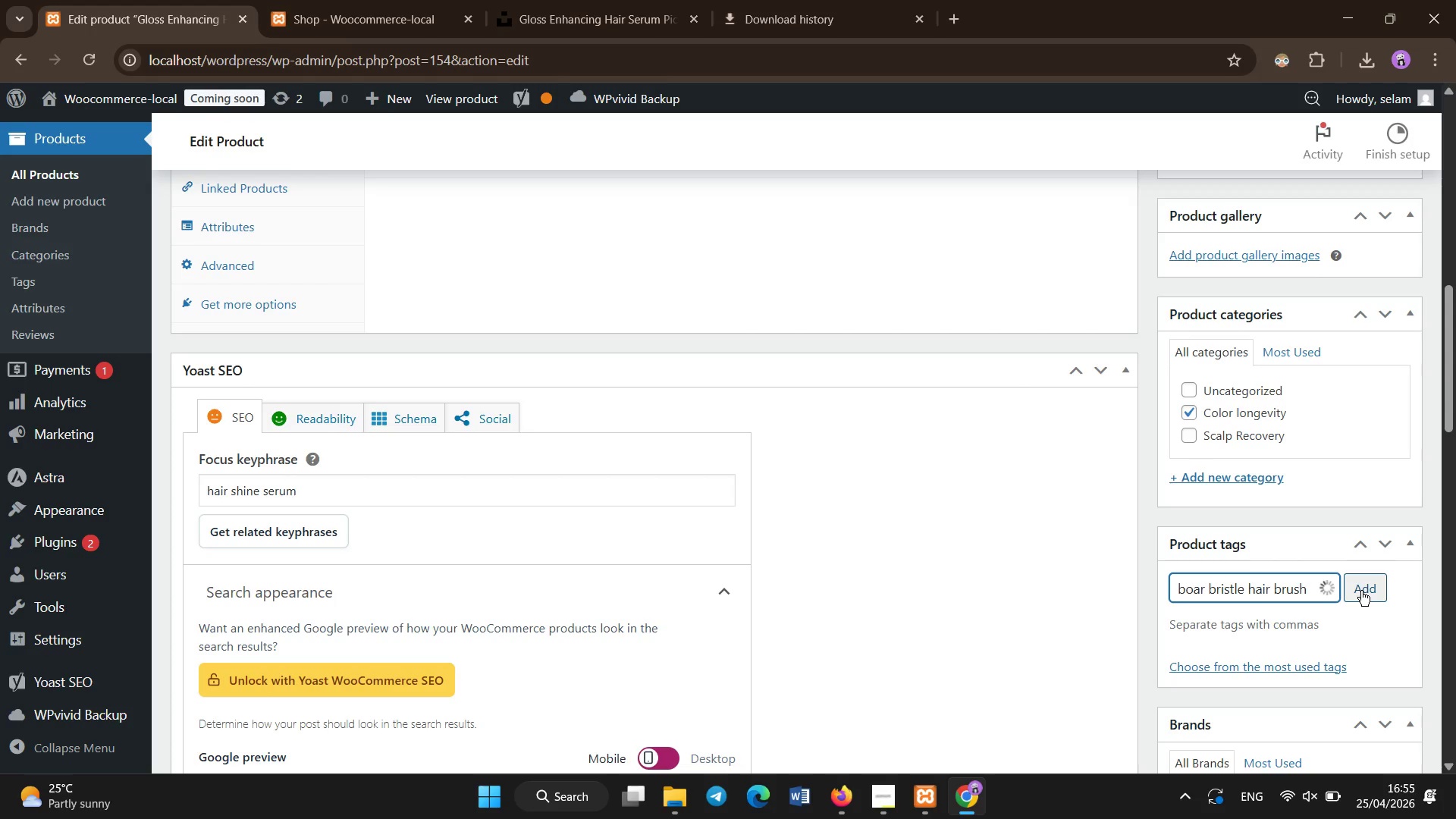 
left_click([1361, 591])
 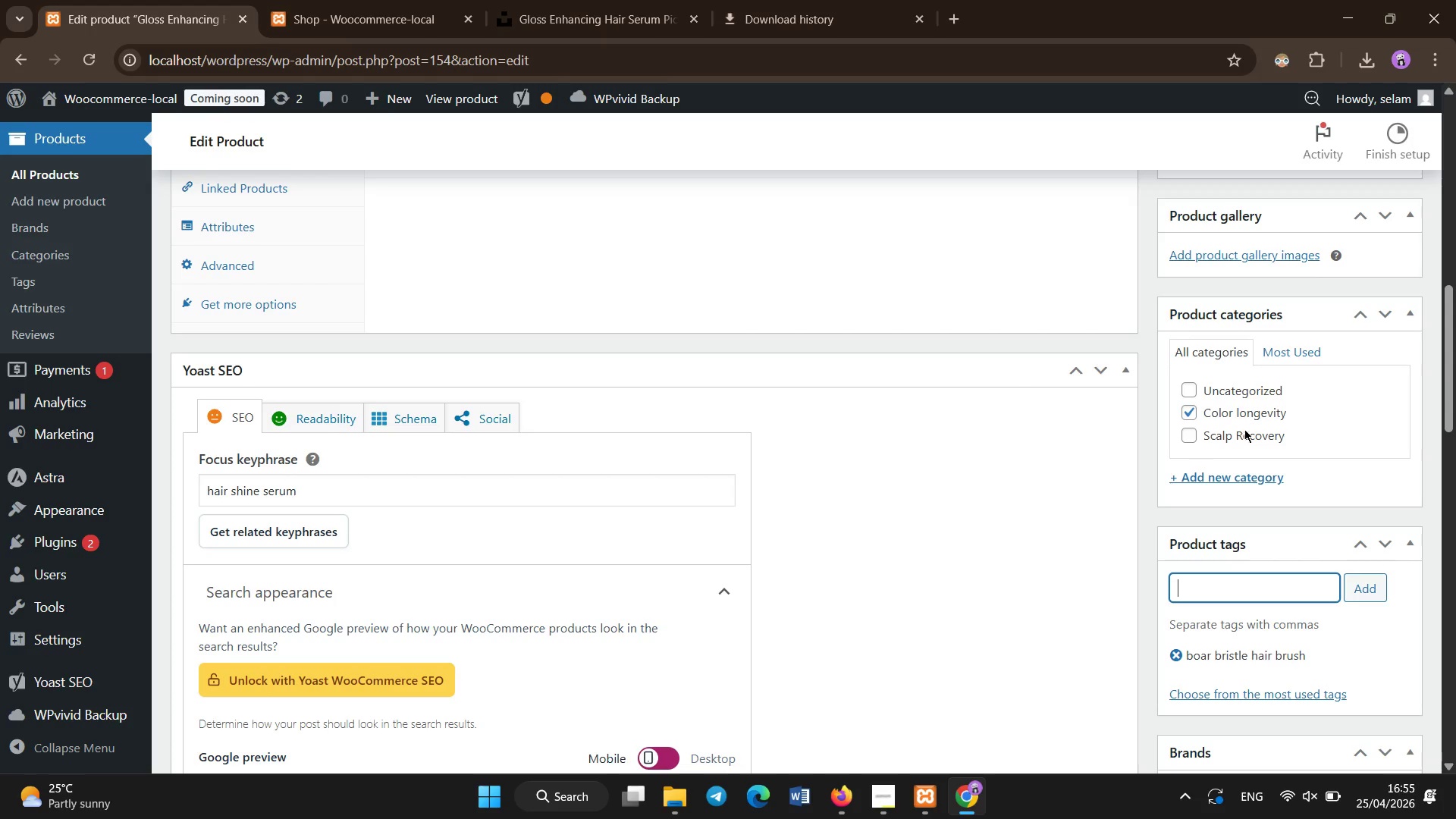 
scroll: coordinate [1250, 427], scroll_direction: up, amount: 9.0
 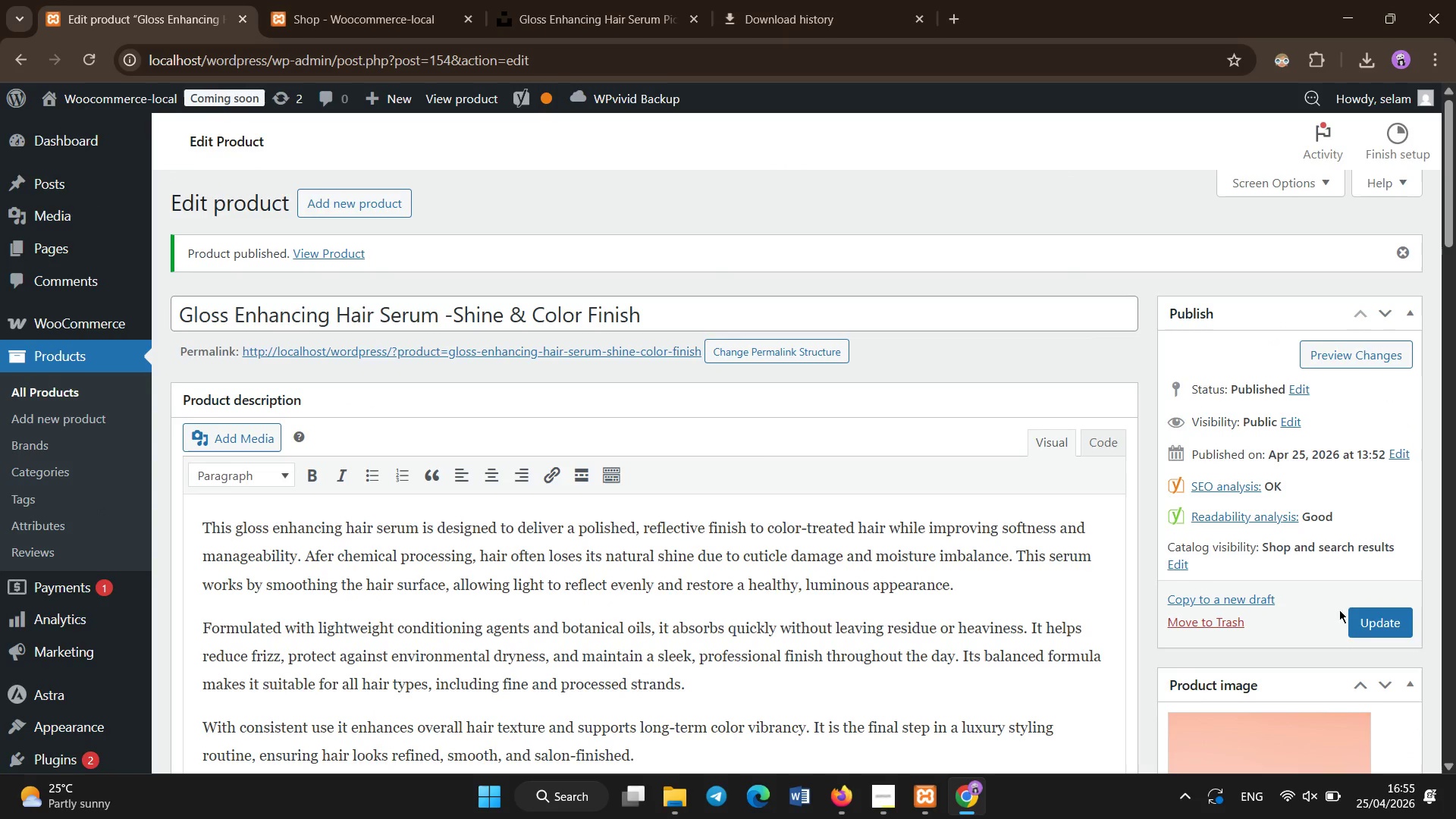 
left_click([1369, 629])
 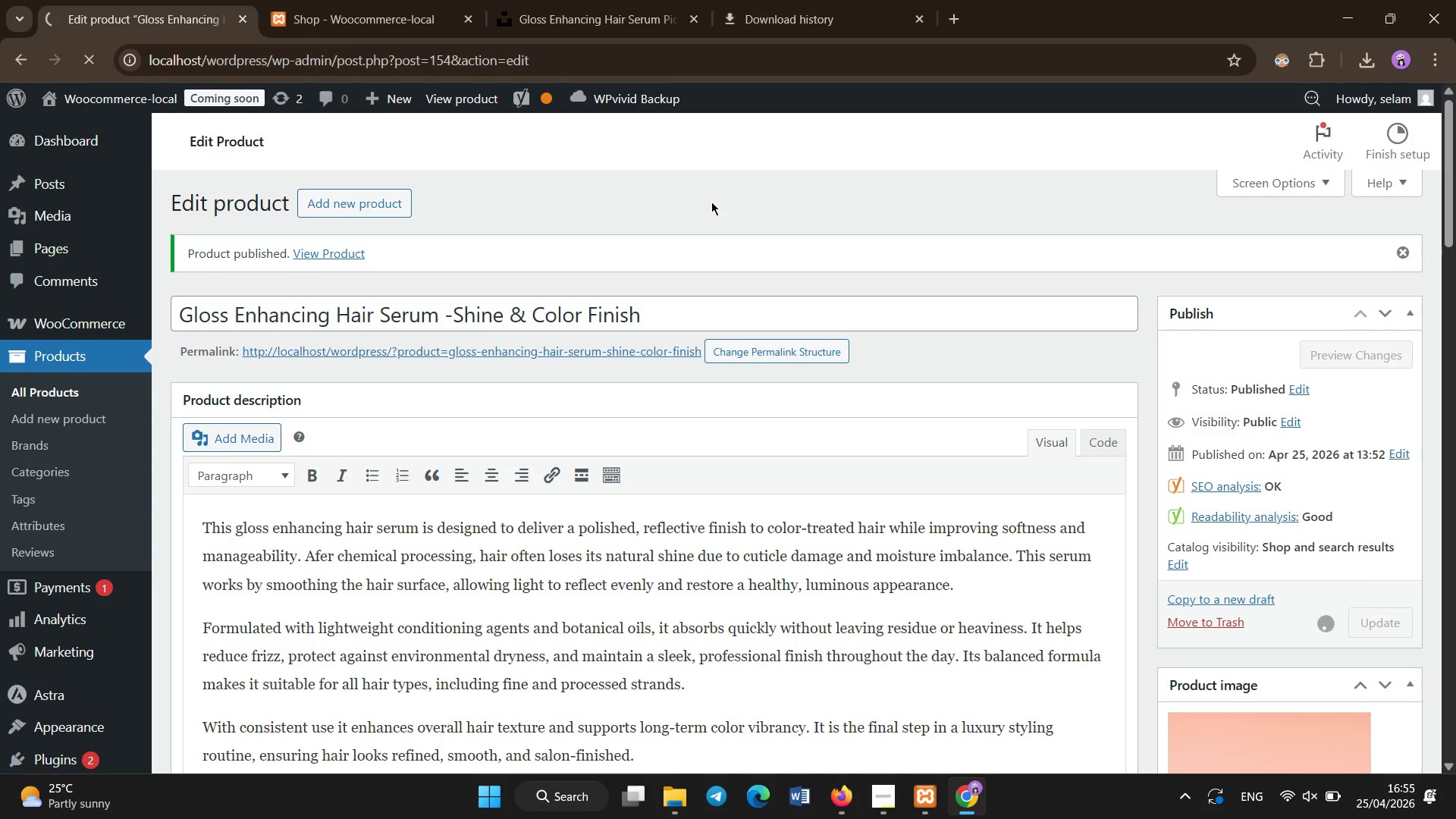 
wait(24.08)
 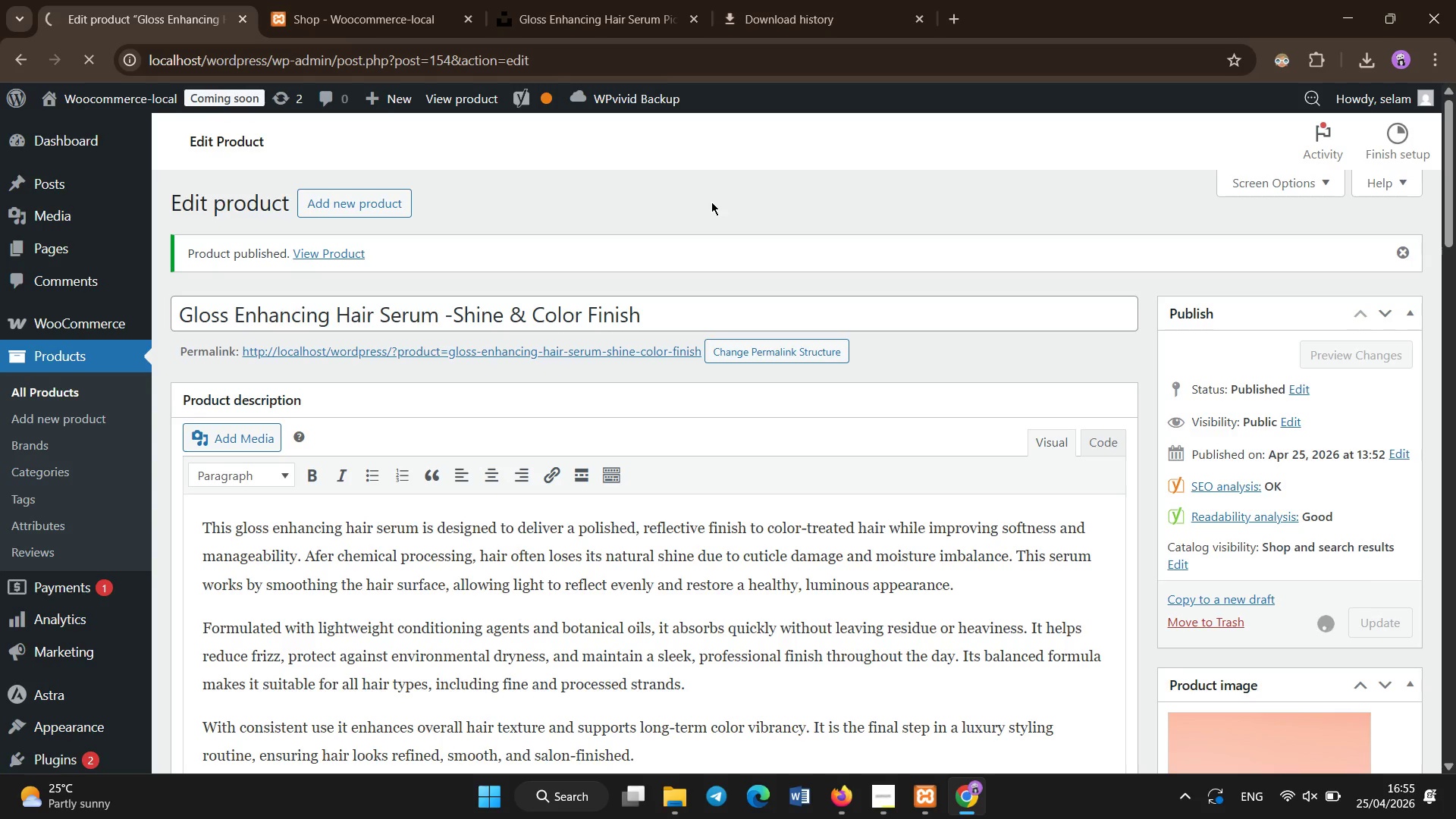 
left_click([582, 2])
 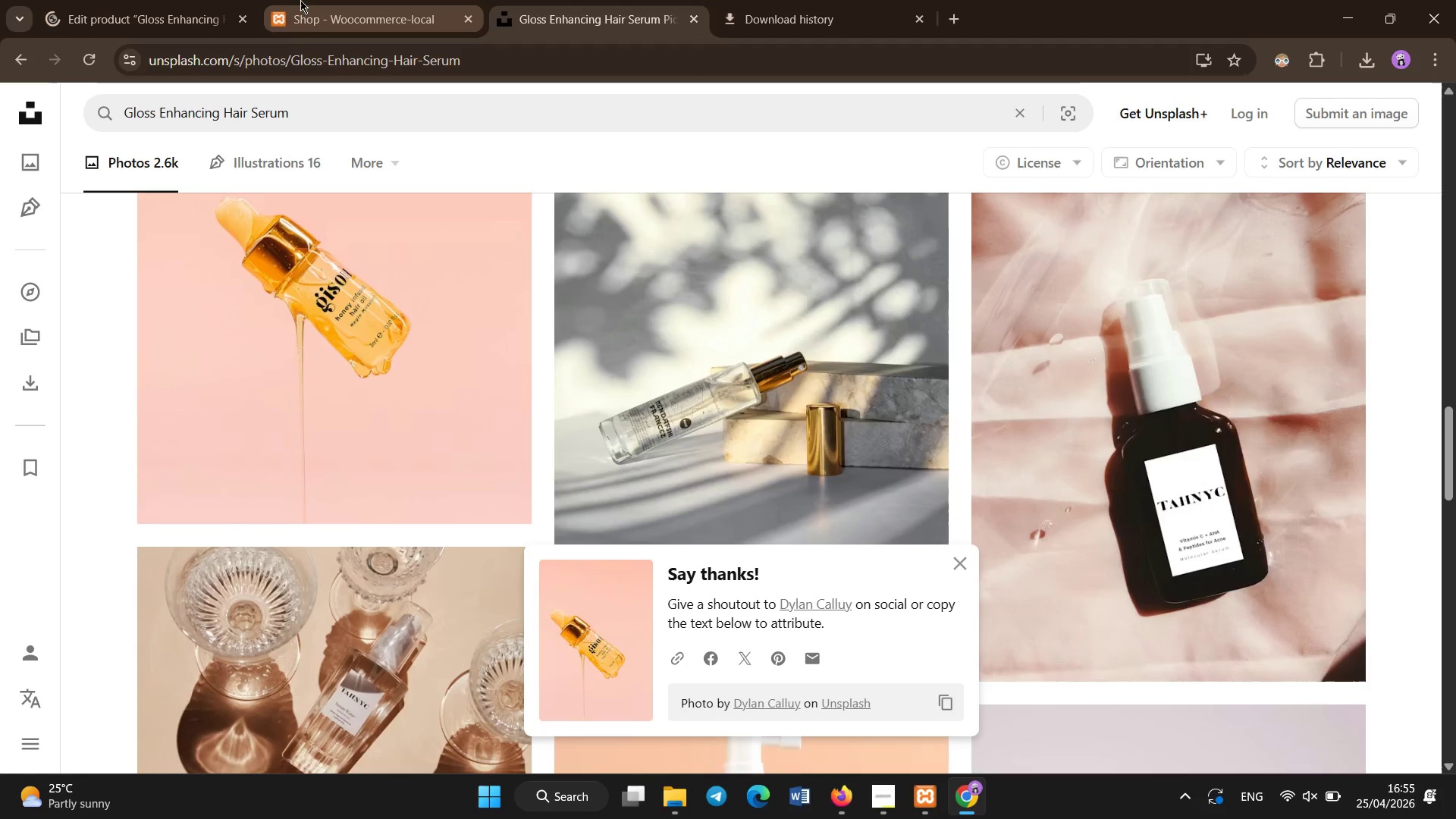 
left_click([291, 0])
 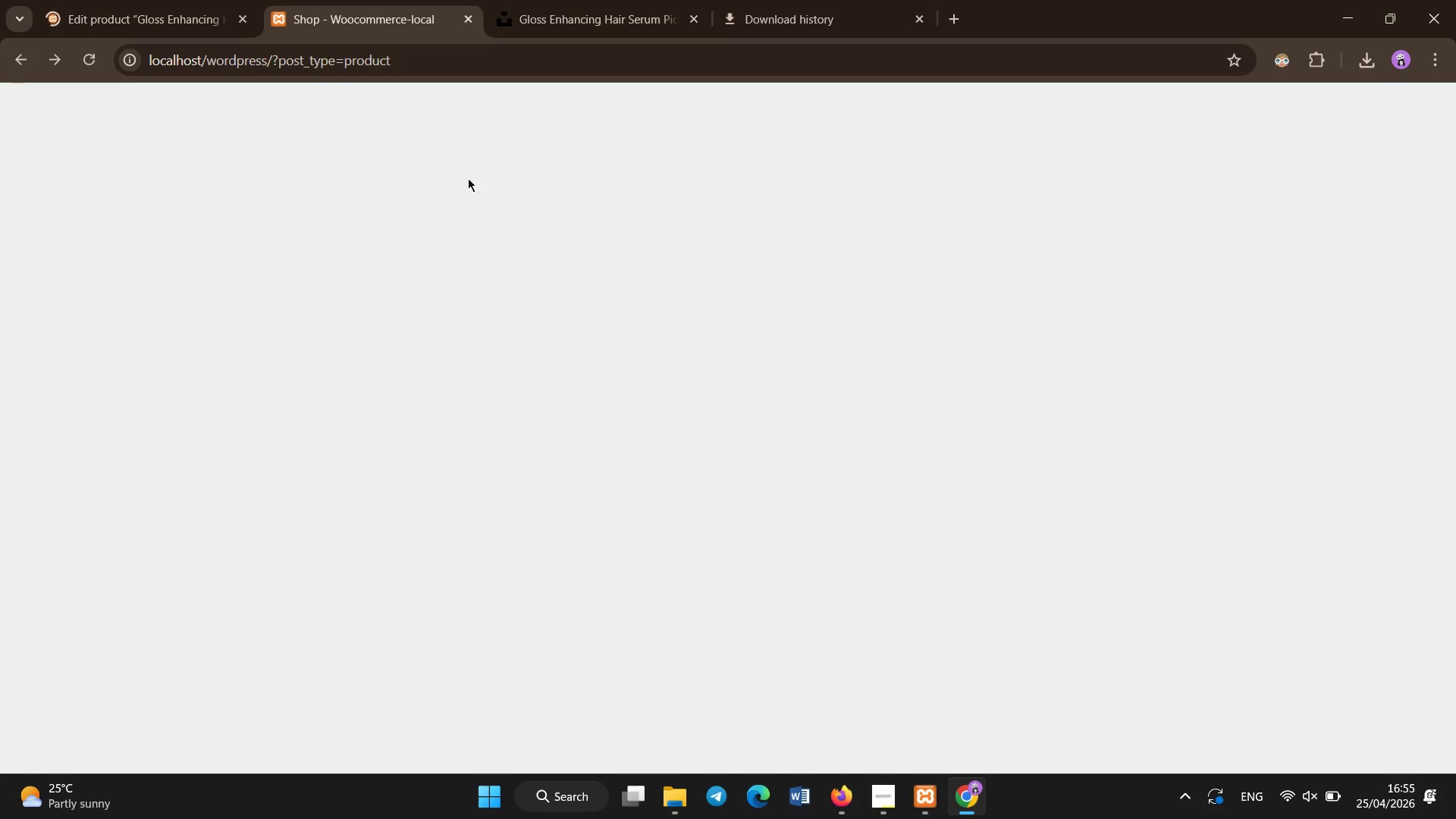 
left_click([393, 224])
 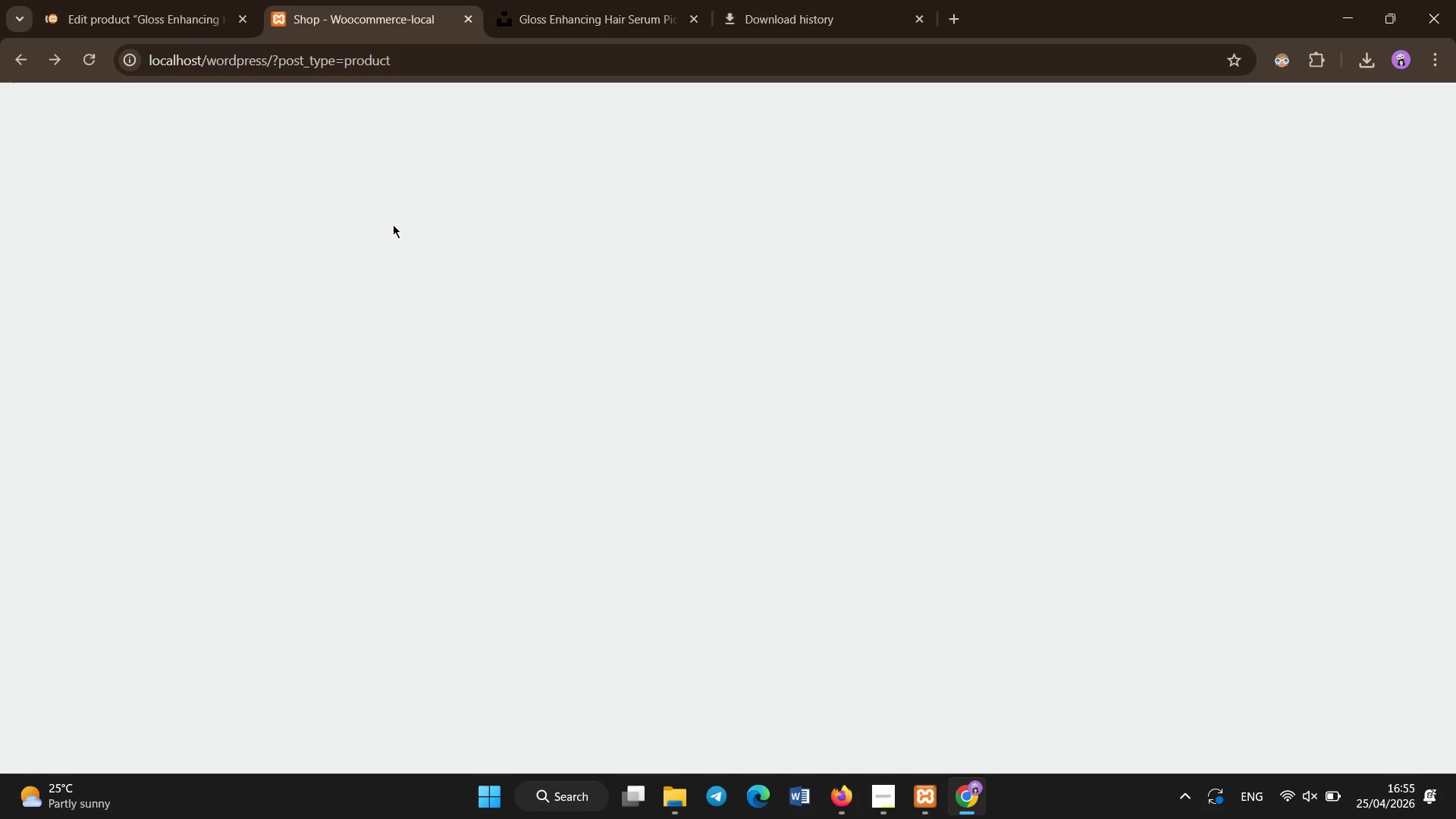 
key(Control+Shift+R)
 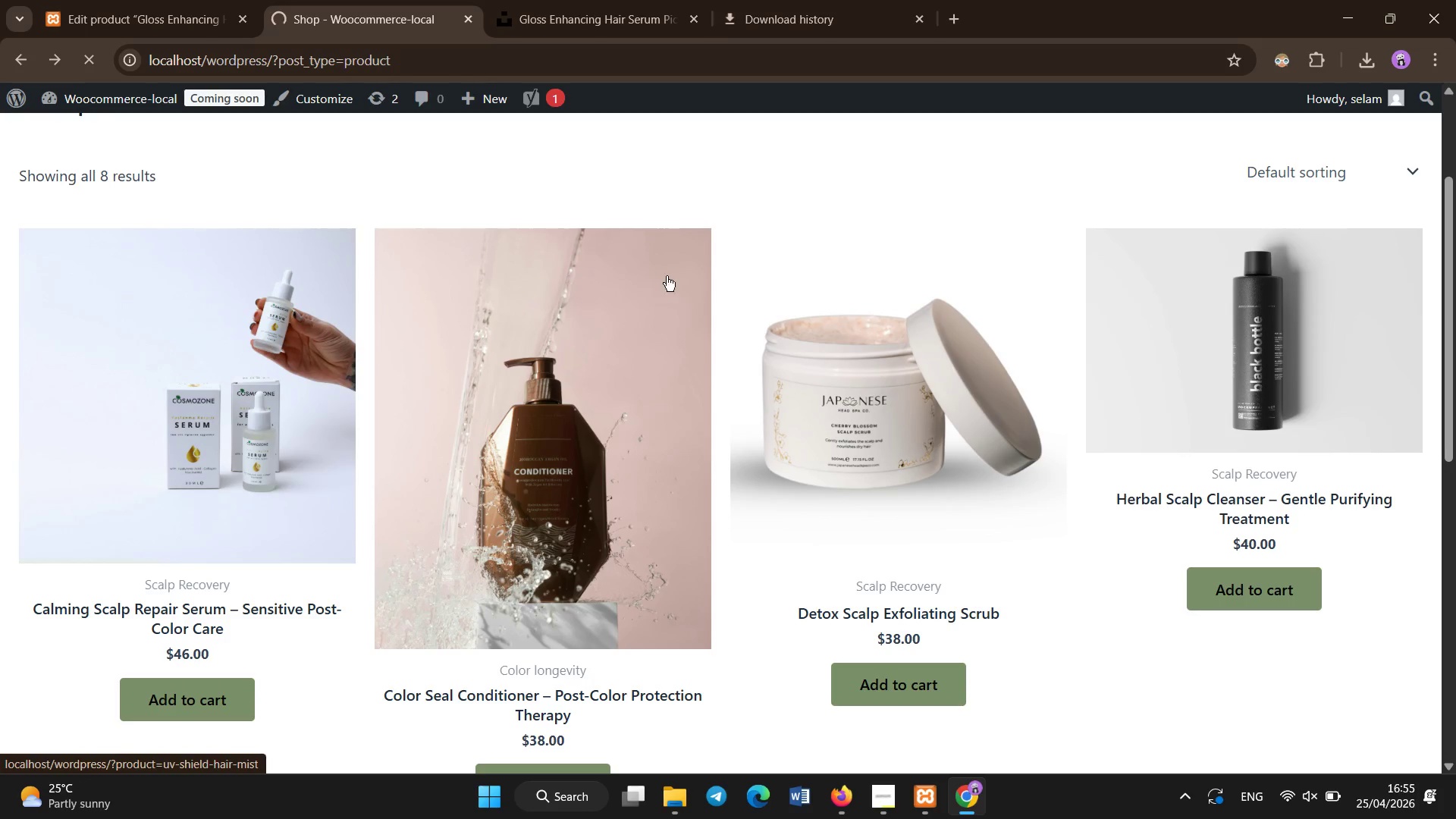 
scroll: coordinate [739, 187], scroll_direction: down, amount: 5.0
 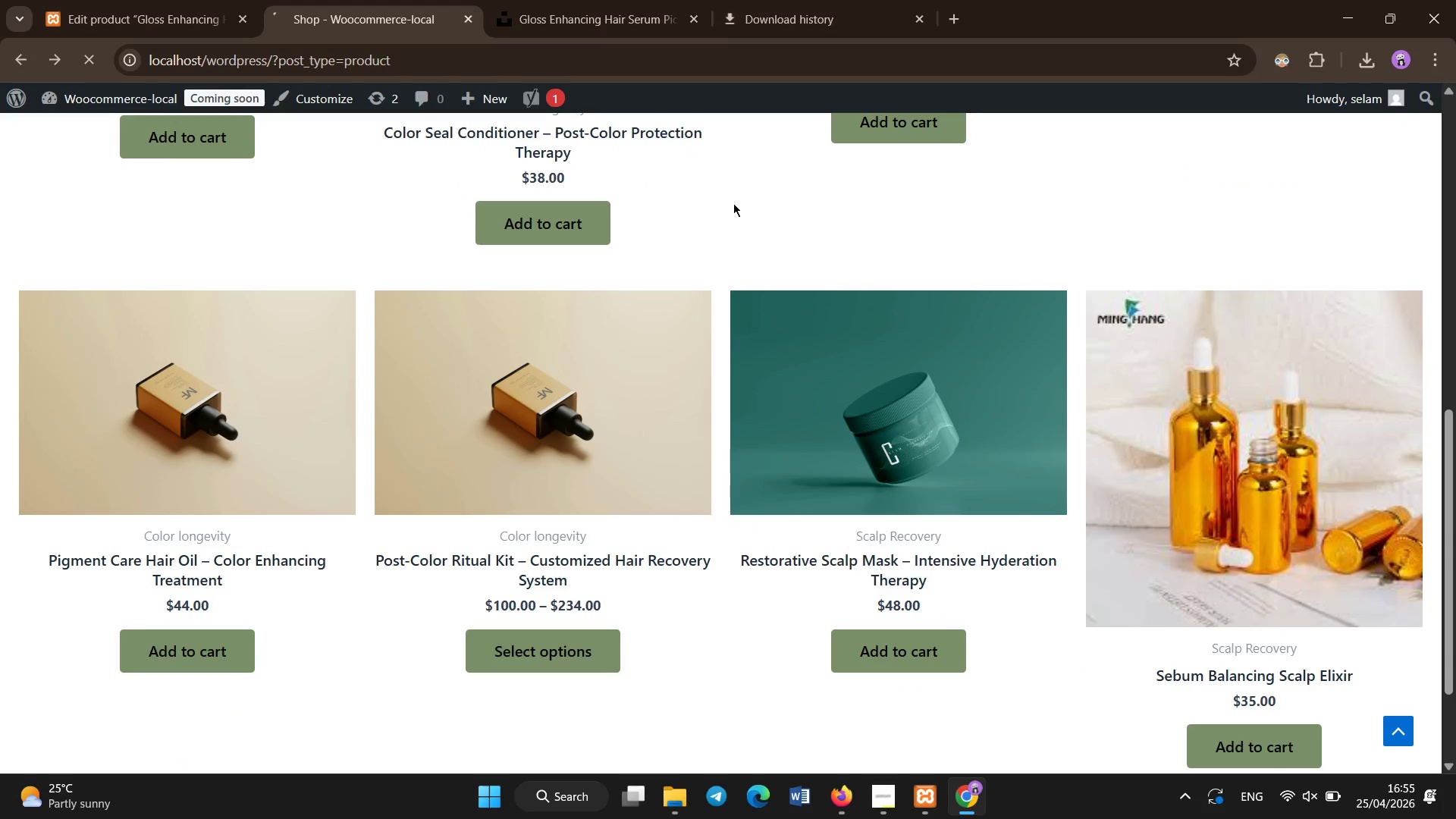 
scroll: coordinate [733, 203], scroll_direction: none, amount: 0.0
 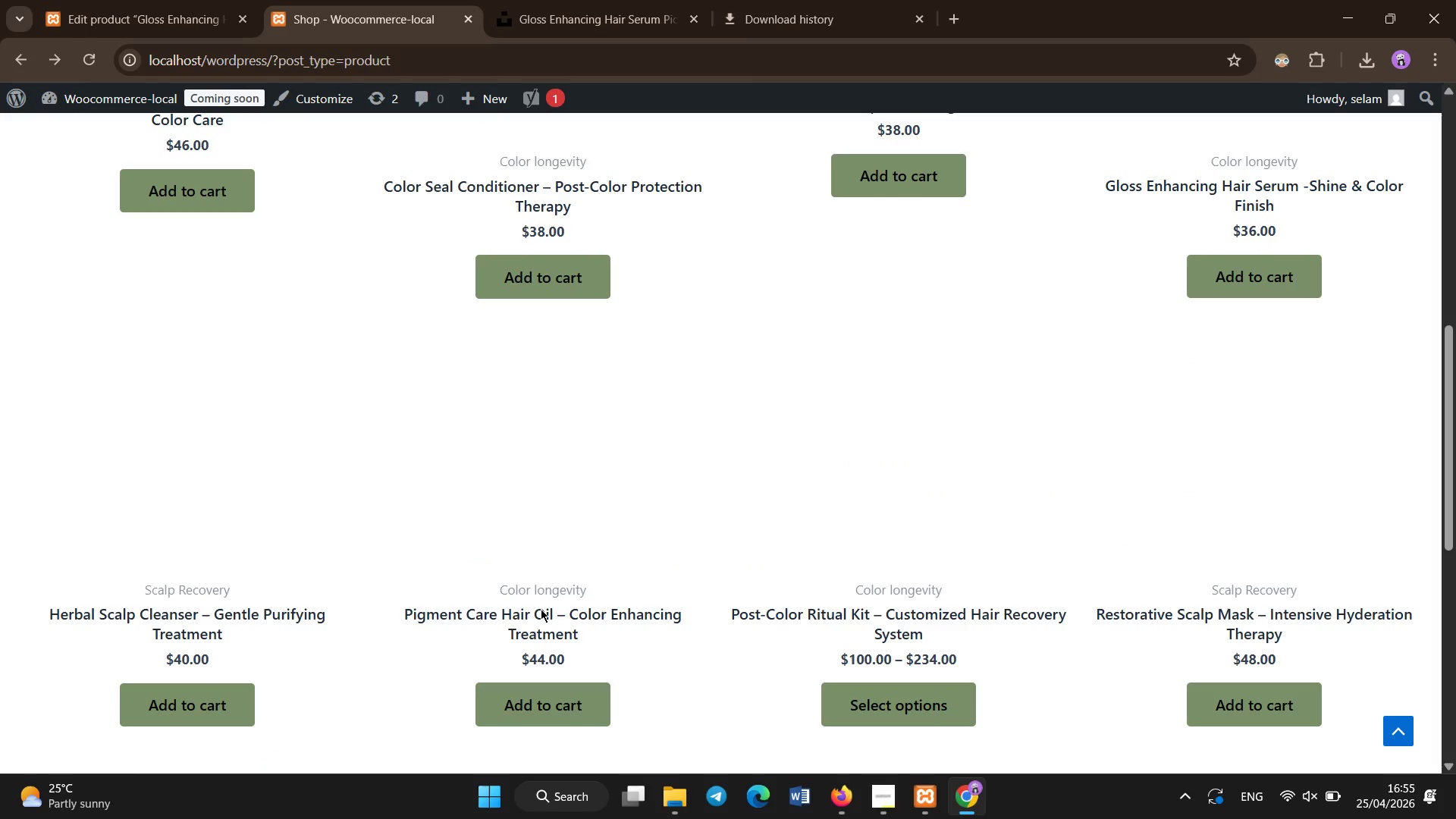 
wait(5.53)
 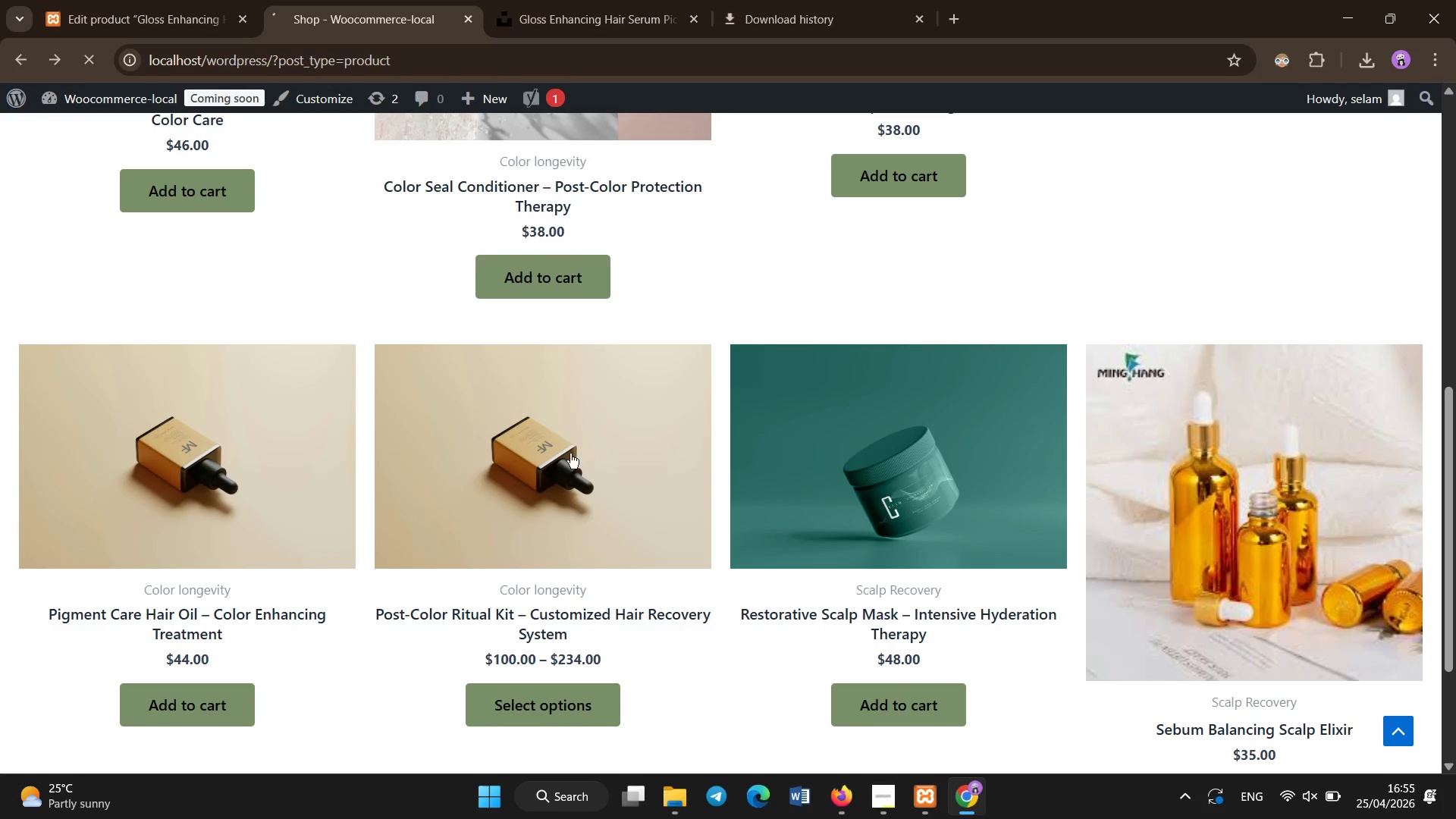 
scroll: coordinate [664, 302], scroll_direction: up, amount: 6.0
 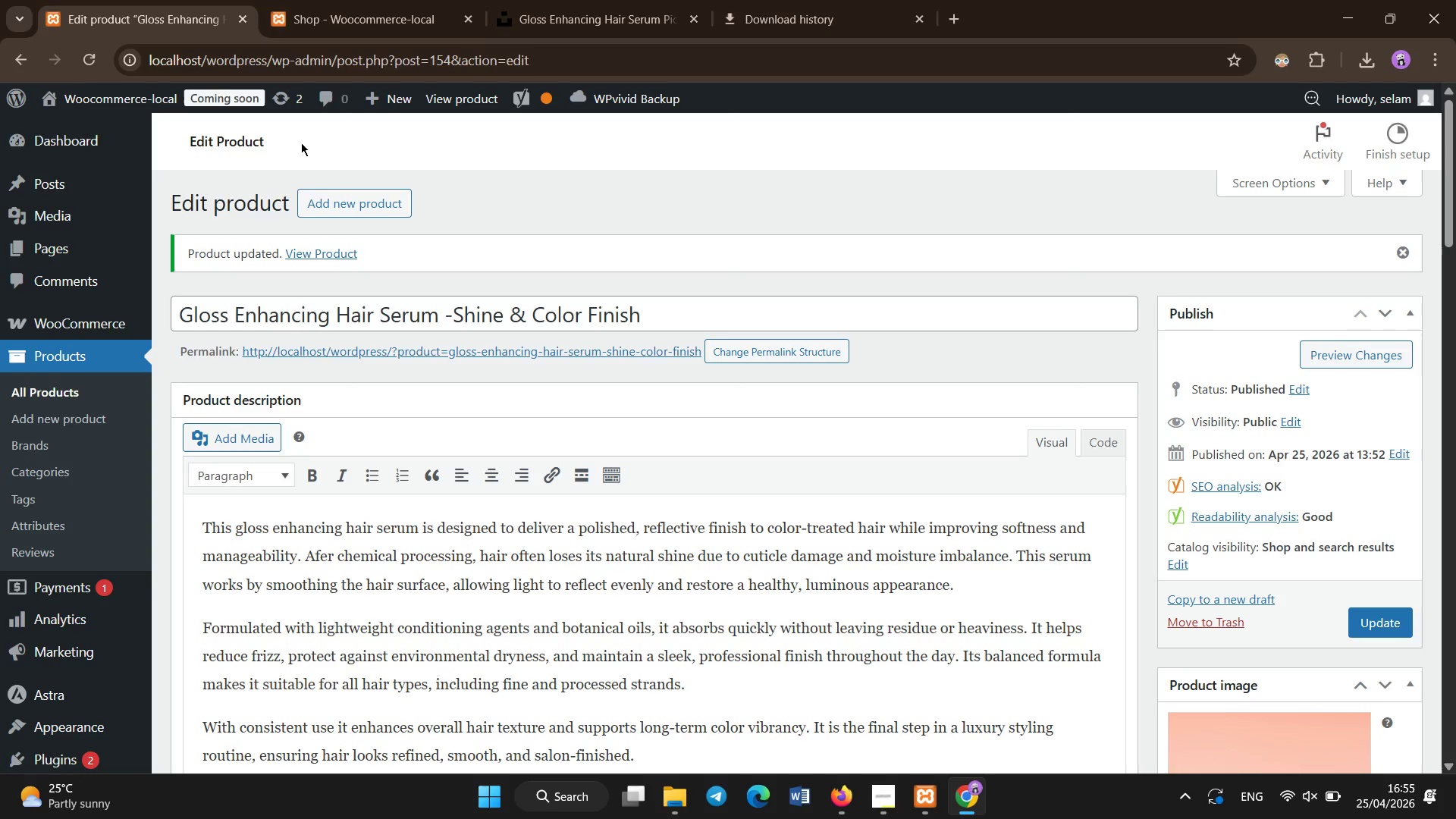 
left_click([342, 204])
 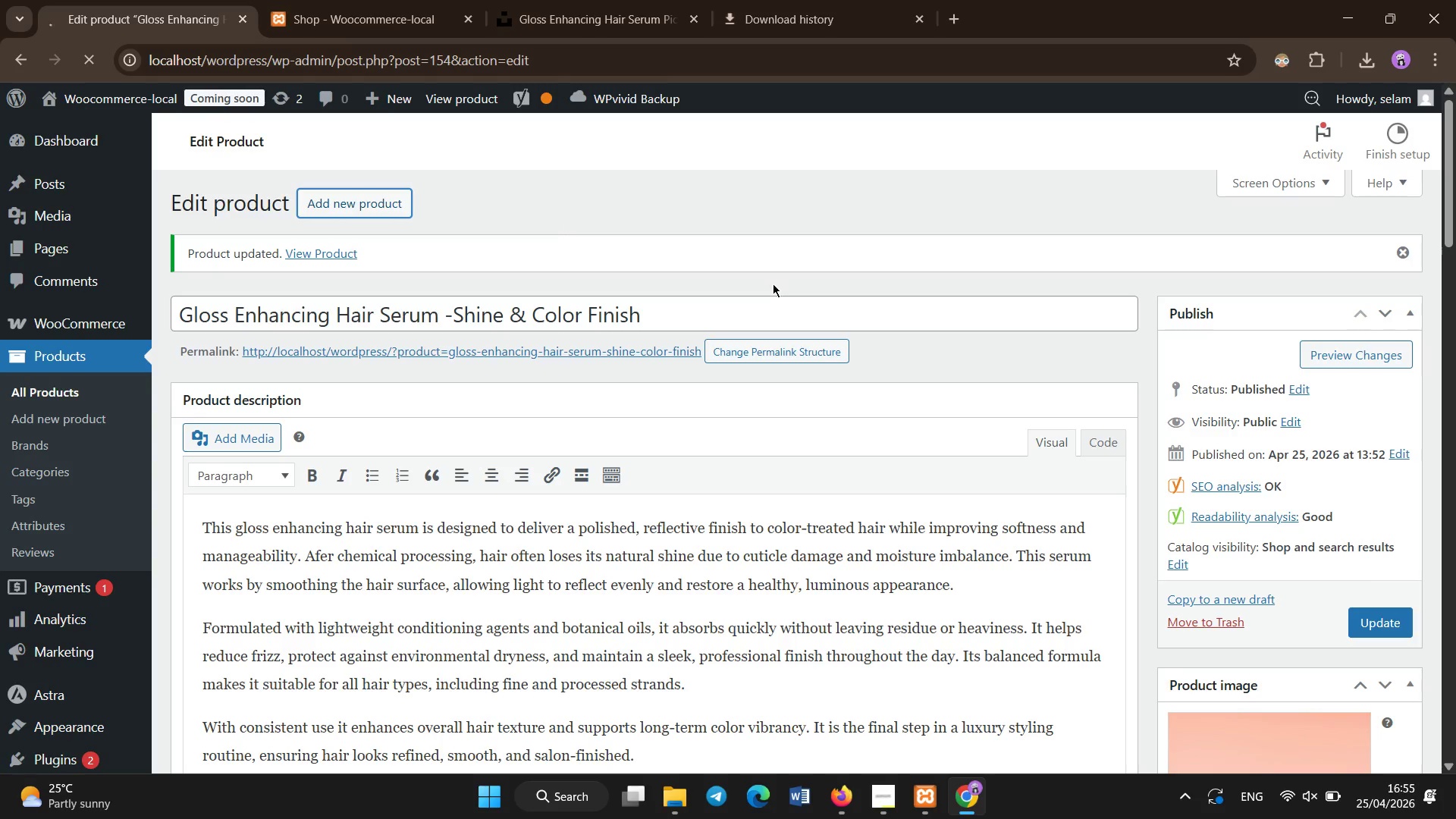 
left_click([763, 197])
 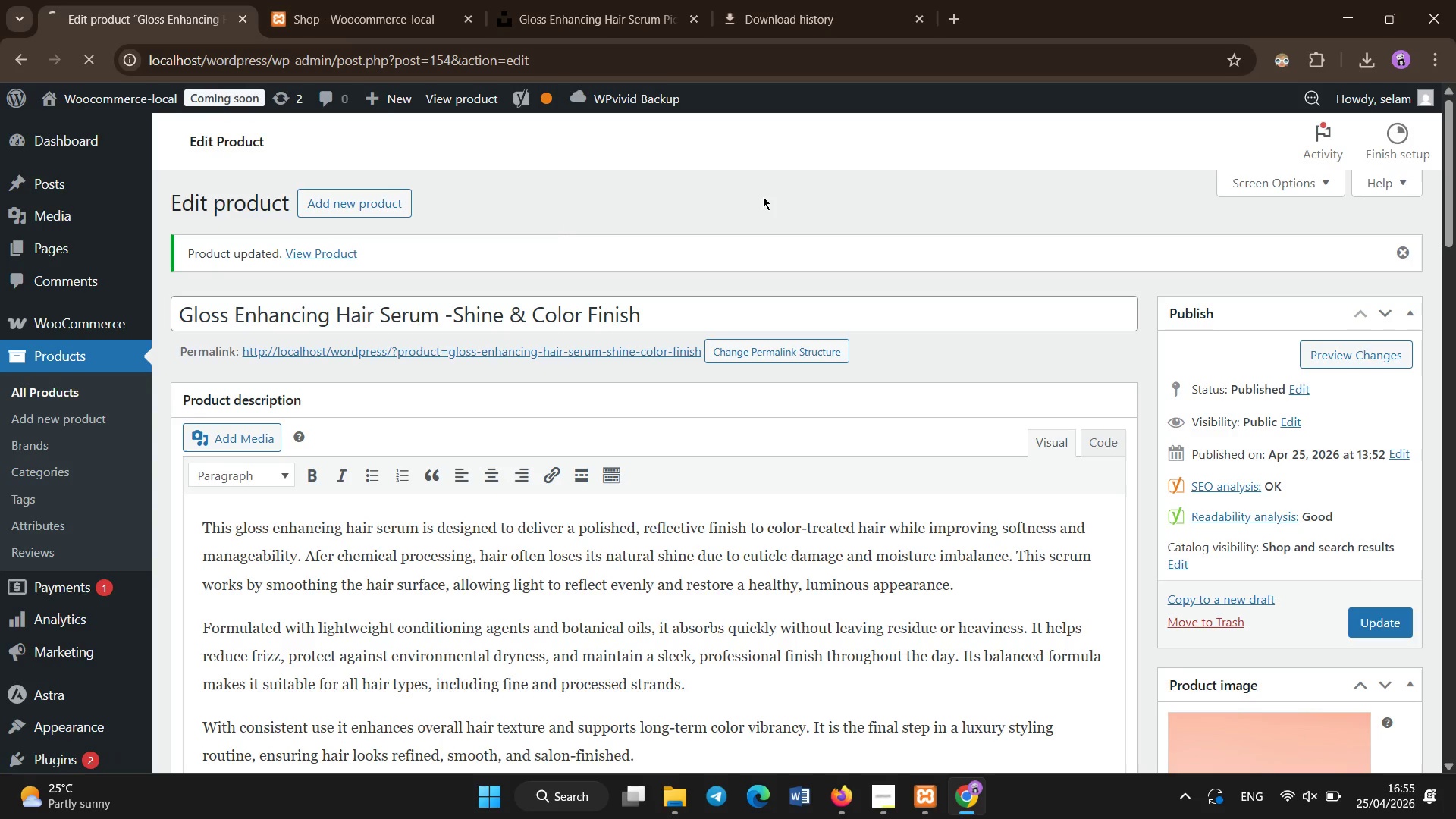 
double_click([763, 196])
 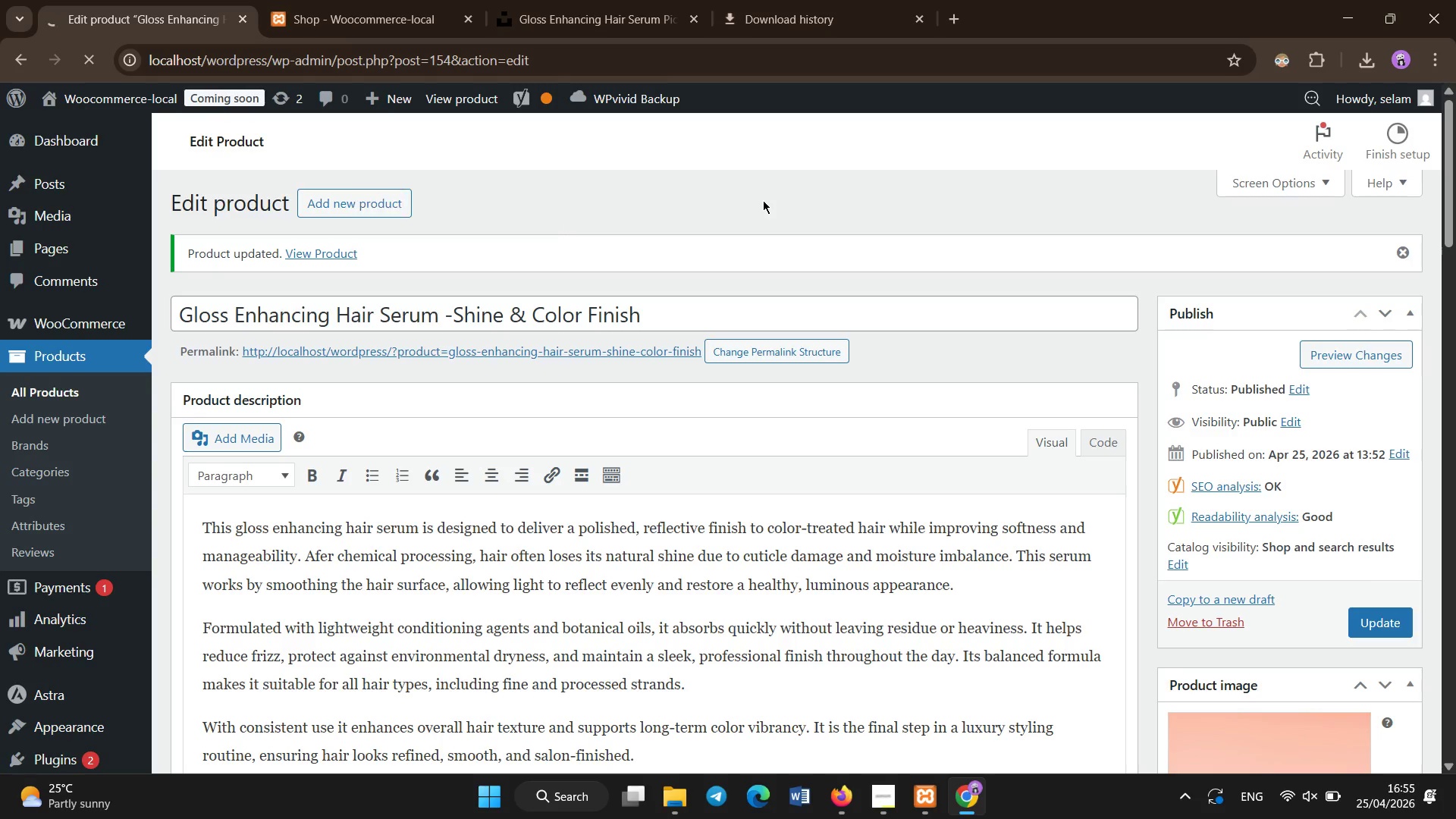 
double_click([763, 200])
 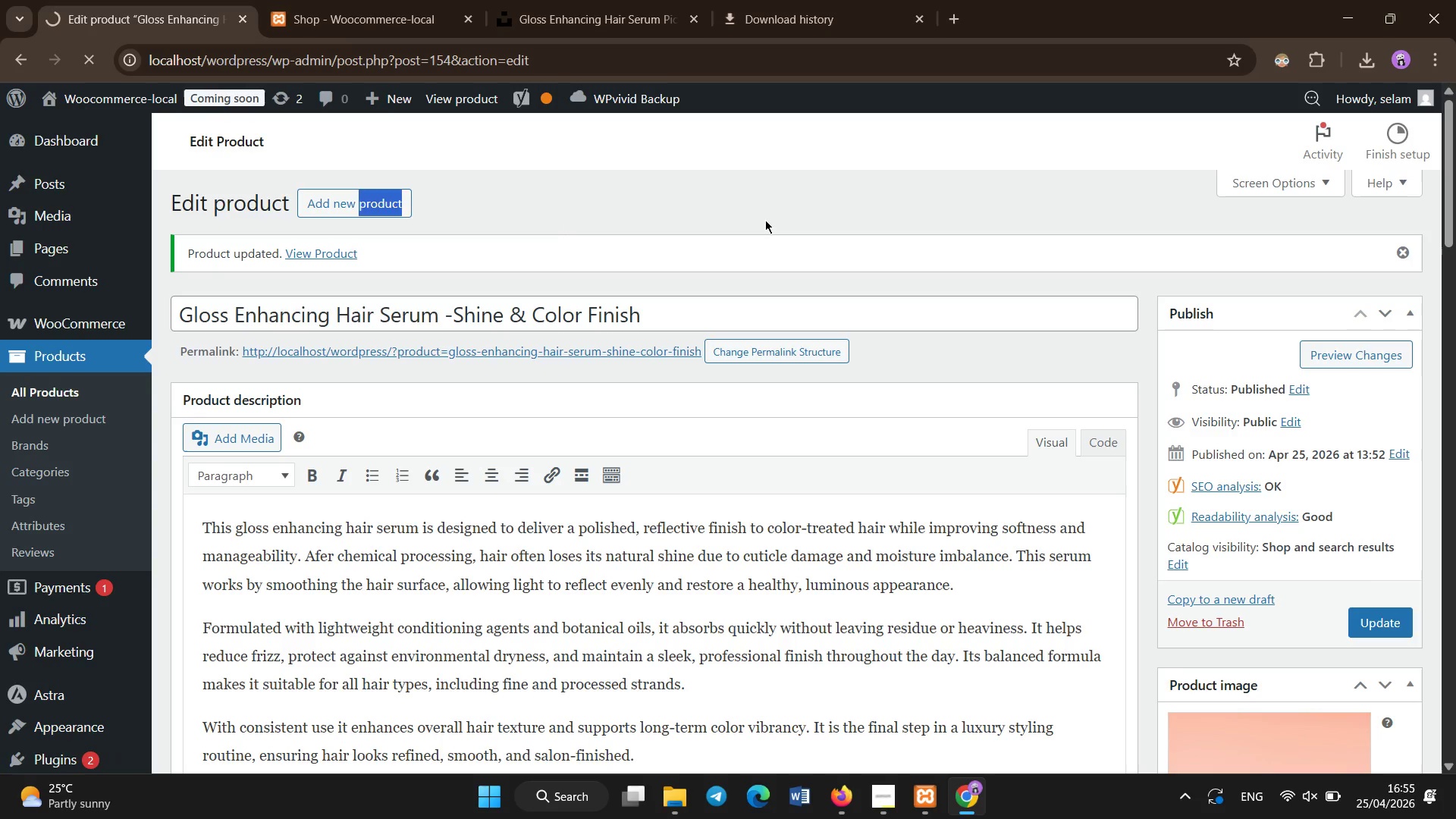 
triple_click([765, 221])
 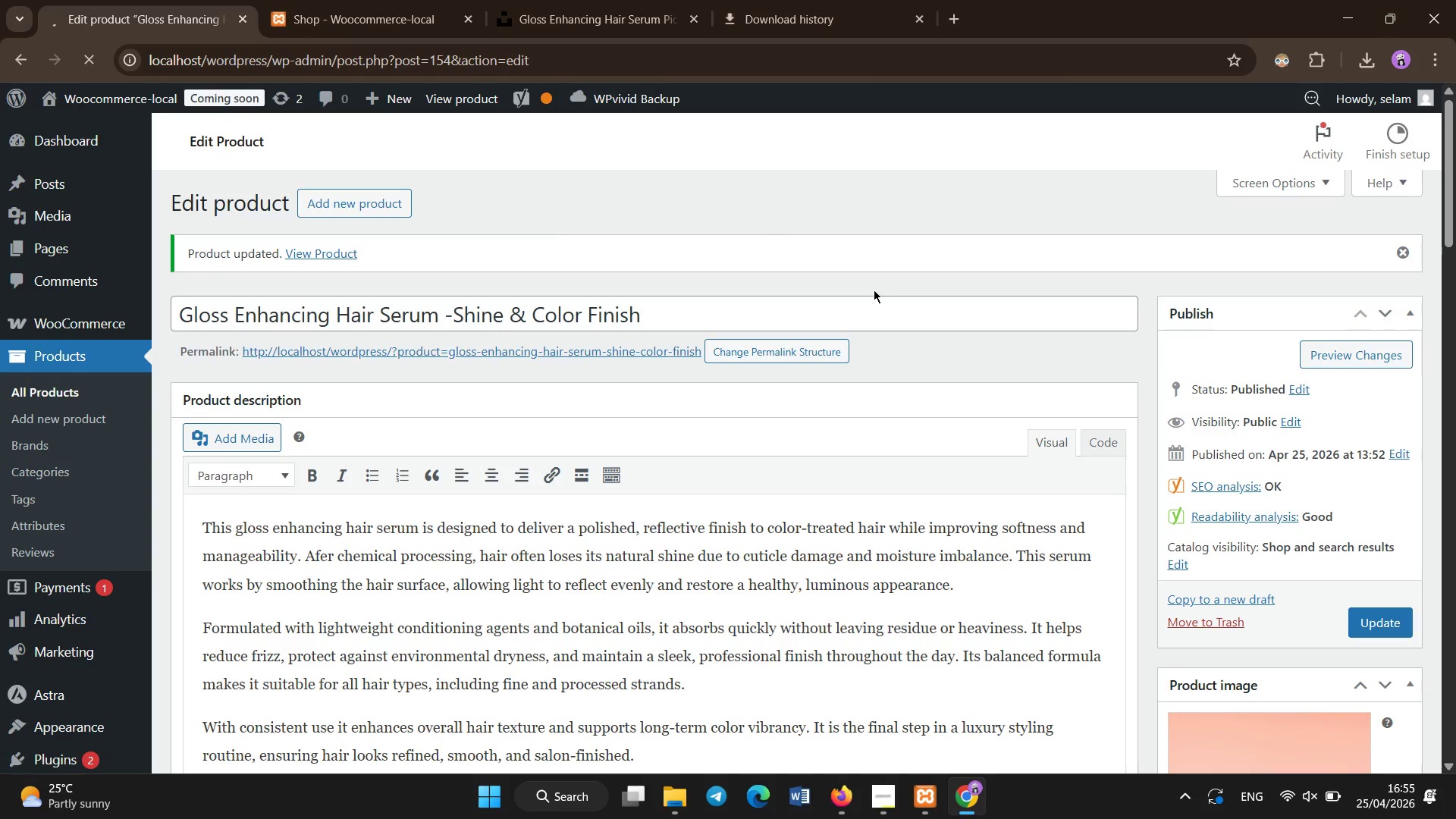 
left_click([874, 281])
 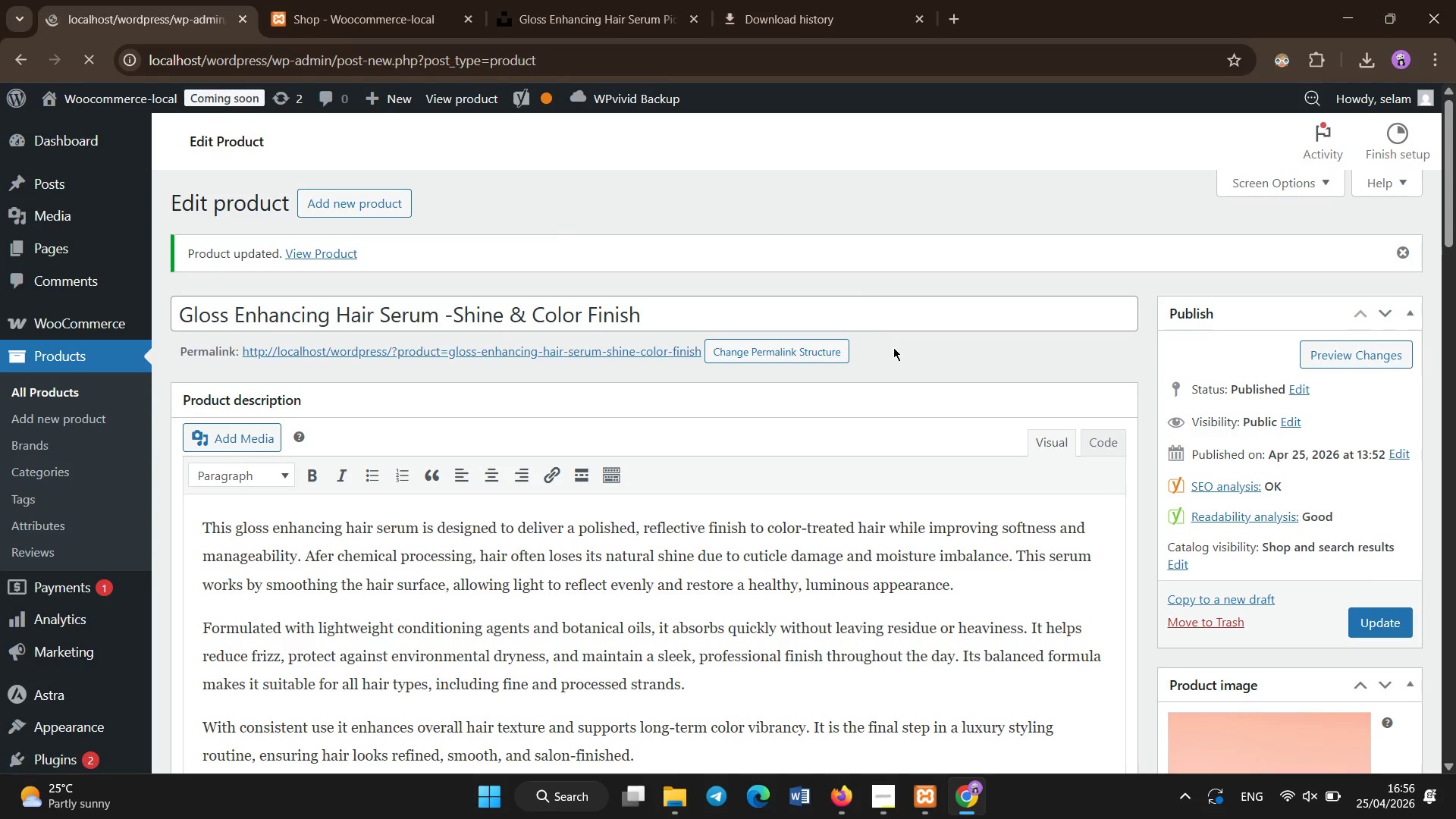 
left_click([895, 352])
 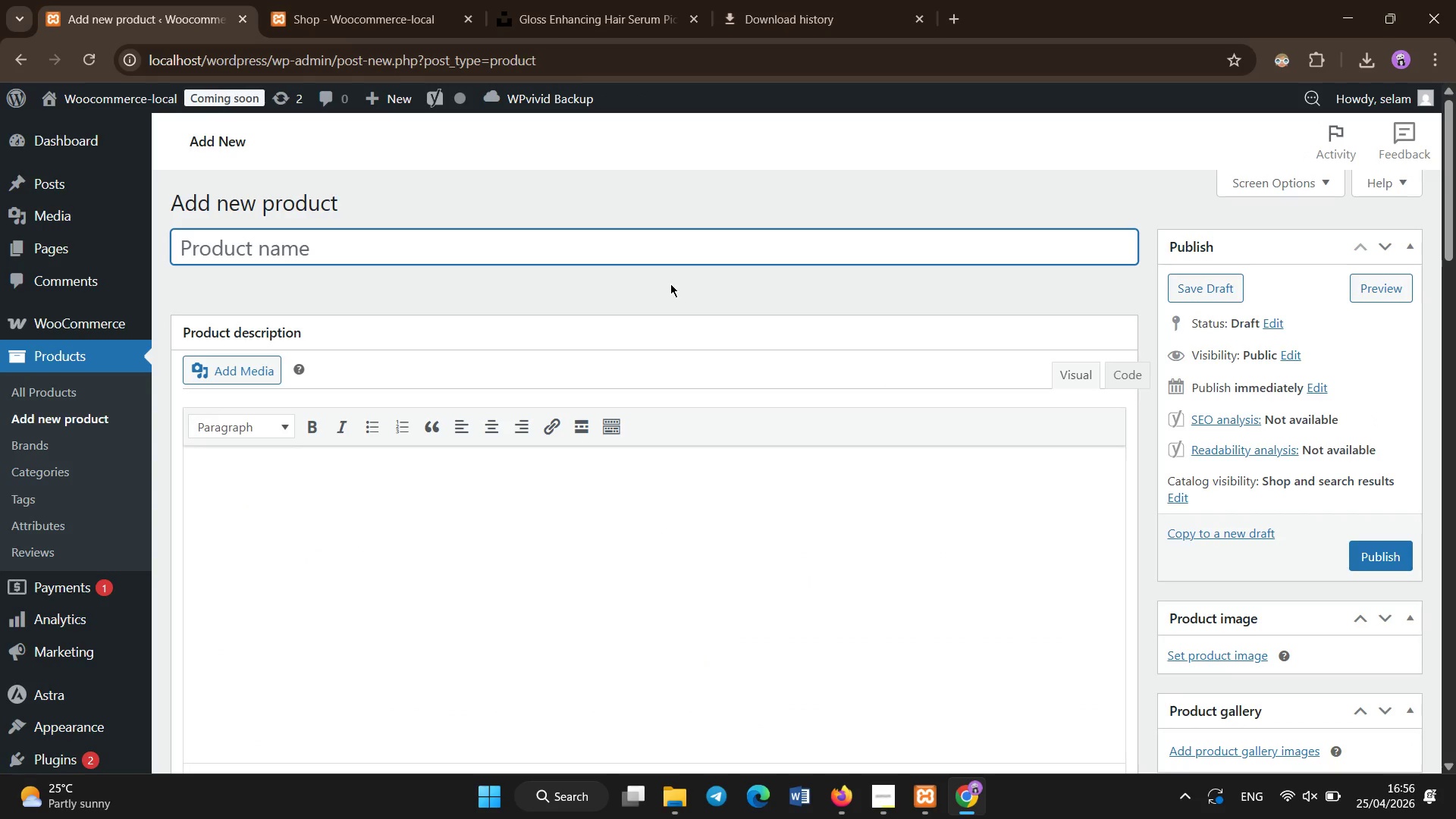 
type(Silk Hair R)
key(Backspace)
type(Turban - Overnight Hair Protection Wrap)
 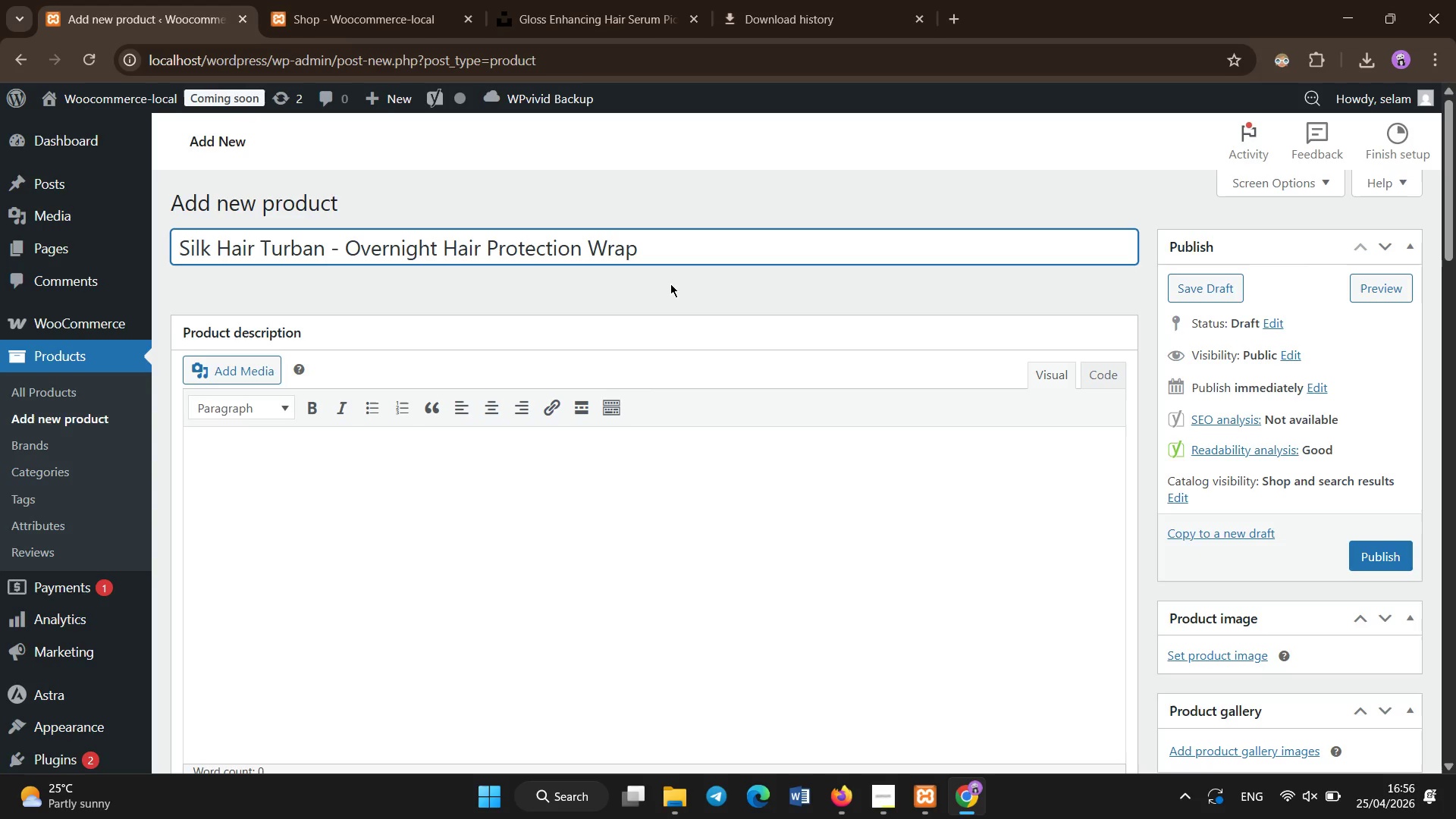 
scroll: coordinate [506, 410], scroll_direction: down, amount: 14.0
 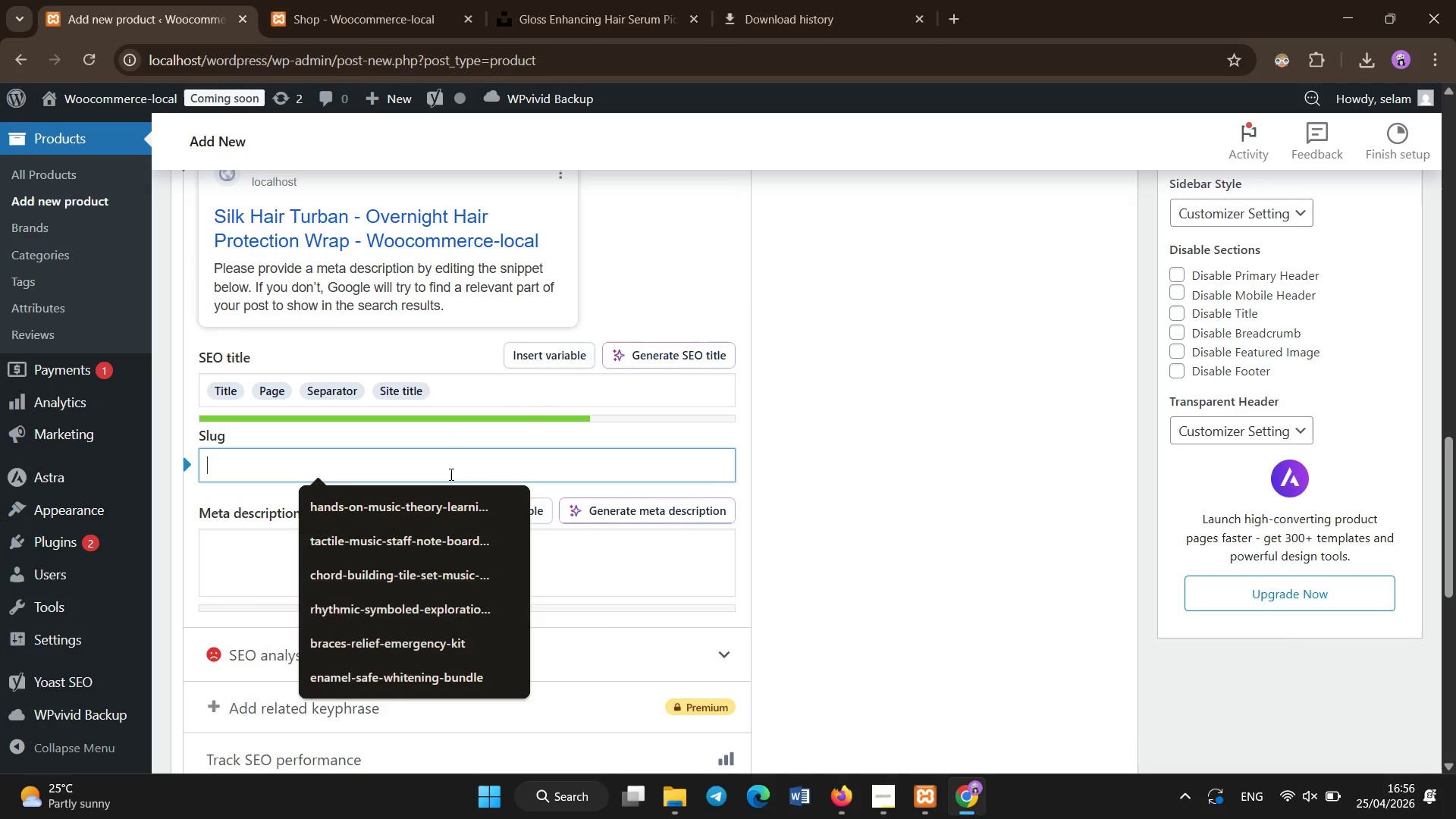 
type(silk-a)
key(Backspace)
type(hair-turban)
 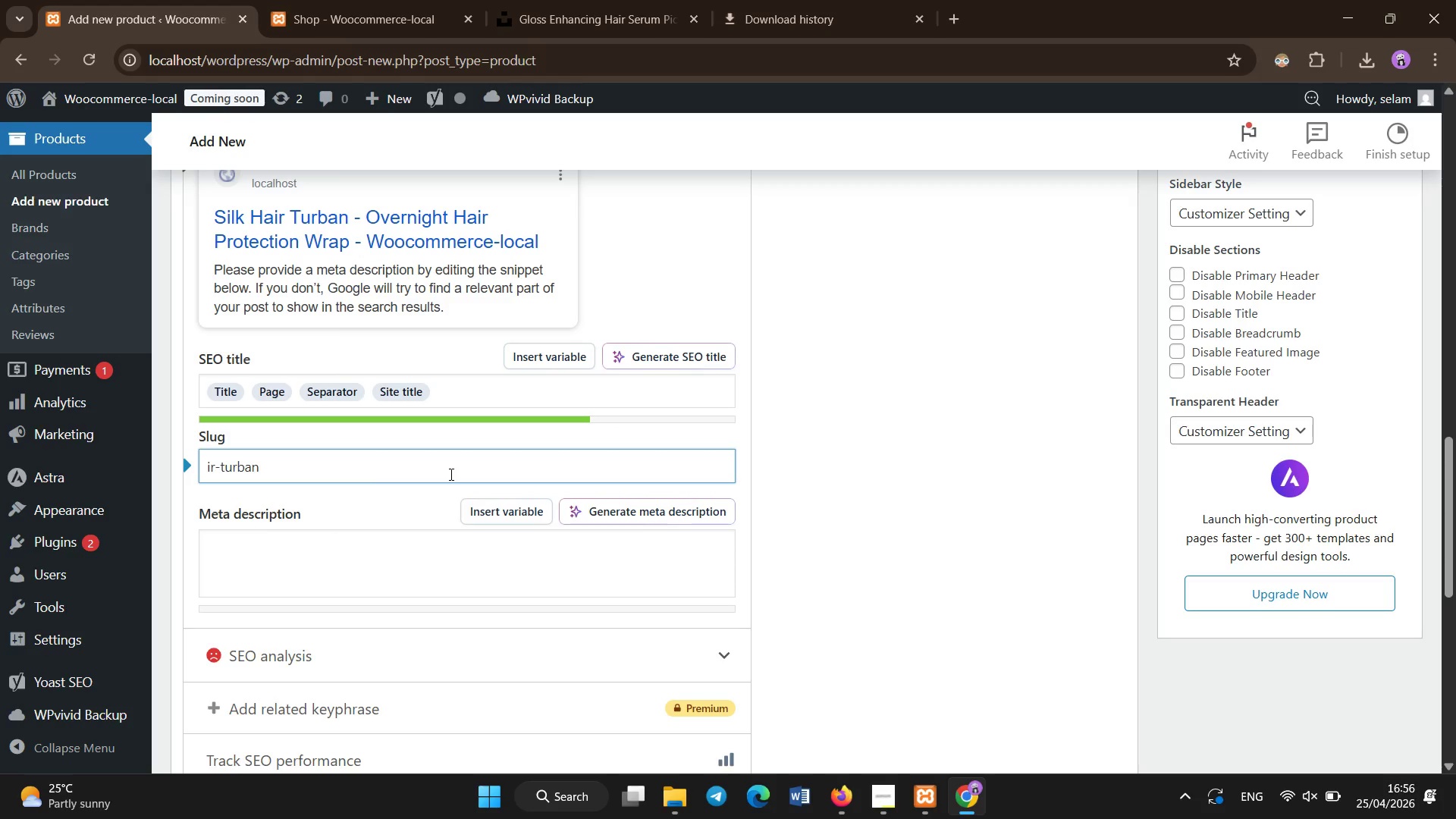 
key(Control+A)
 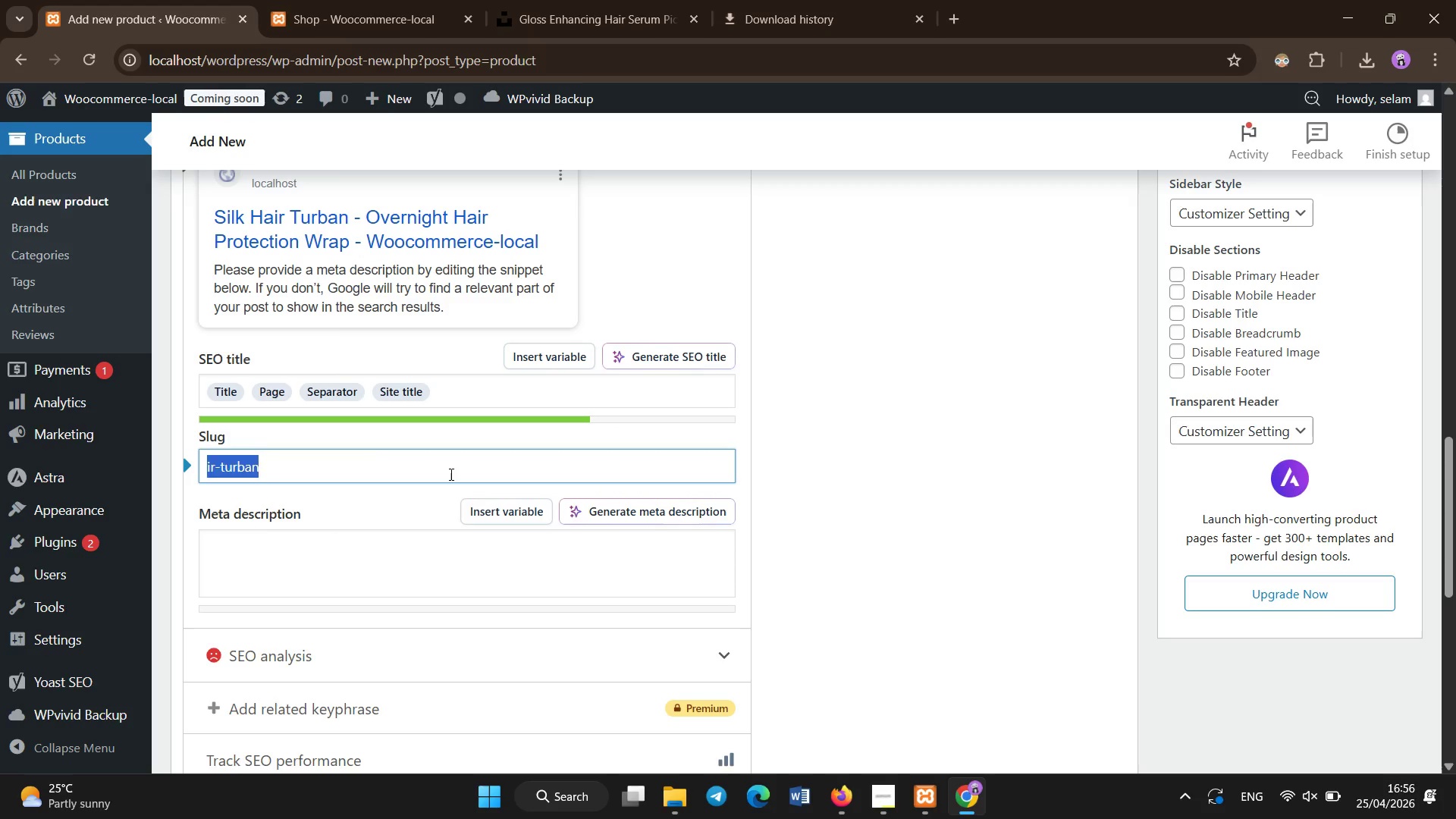 
key(Backspace)
type(silk-hair-turban)
 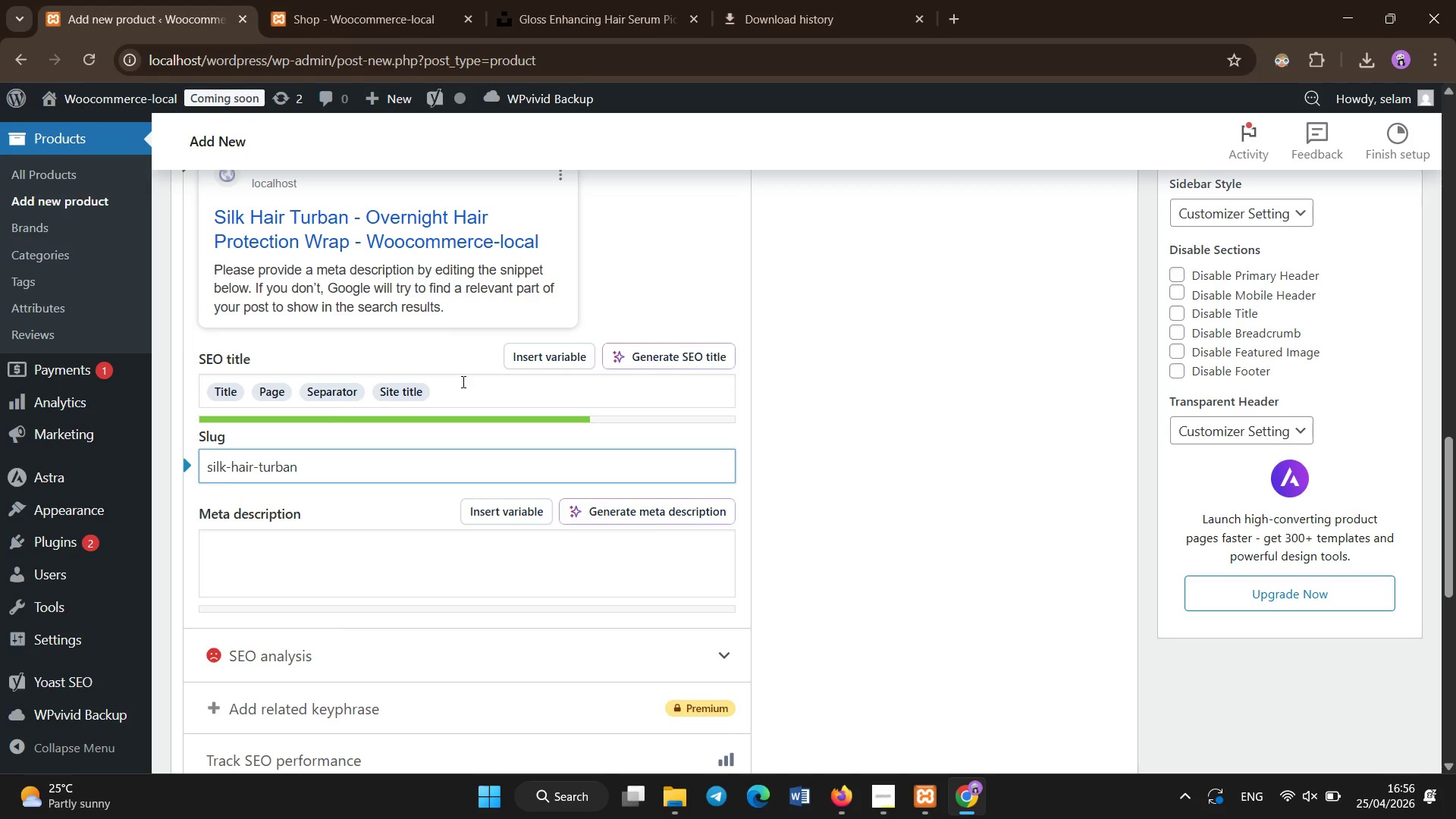 
scroll: coordinate [560, 312], scroll_direction: up, amount: 17.0
 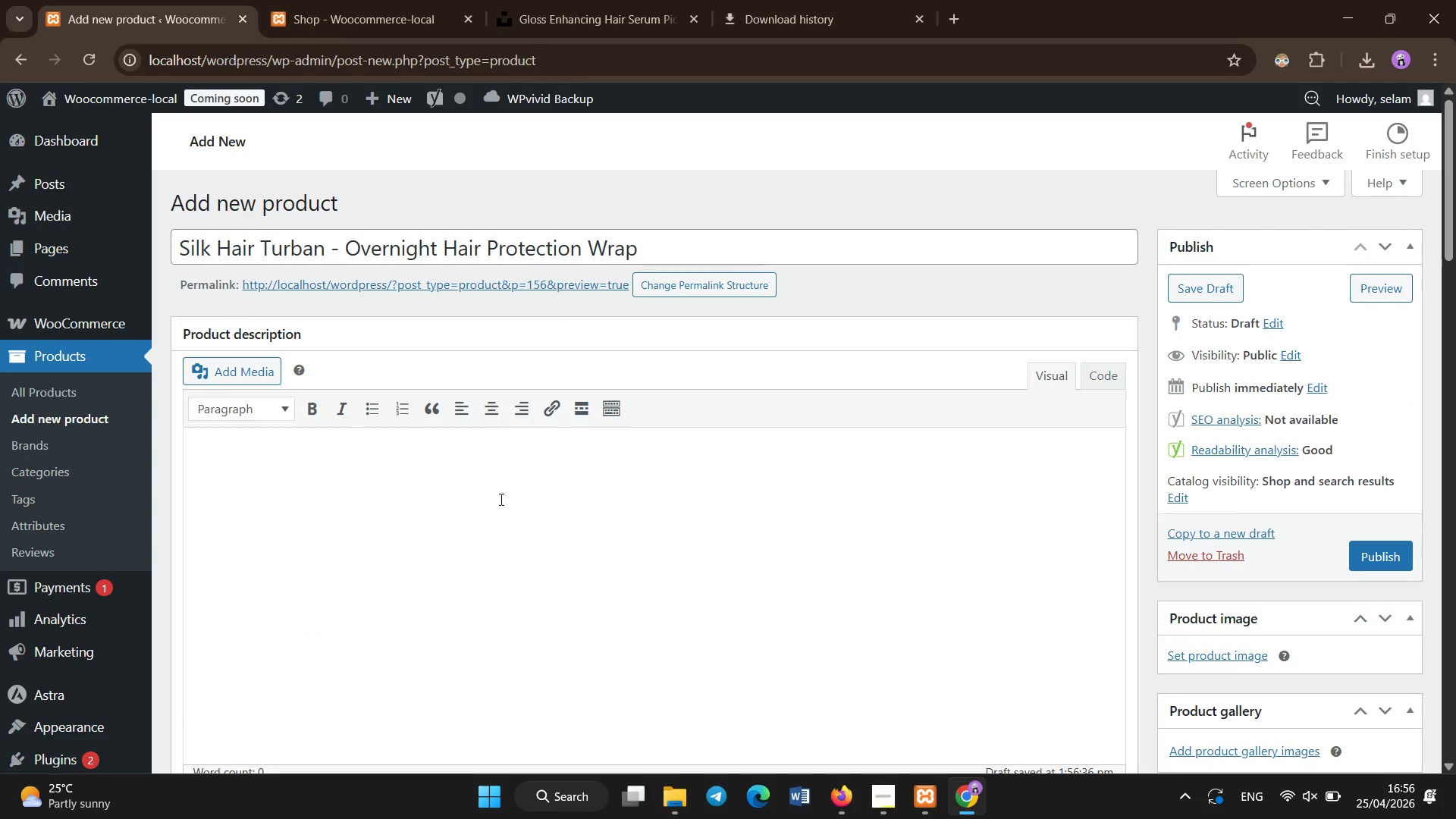 
left_click([478, 416])
 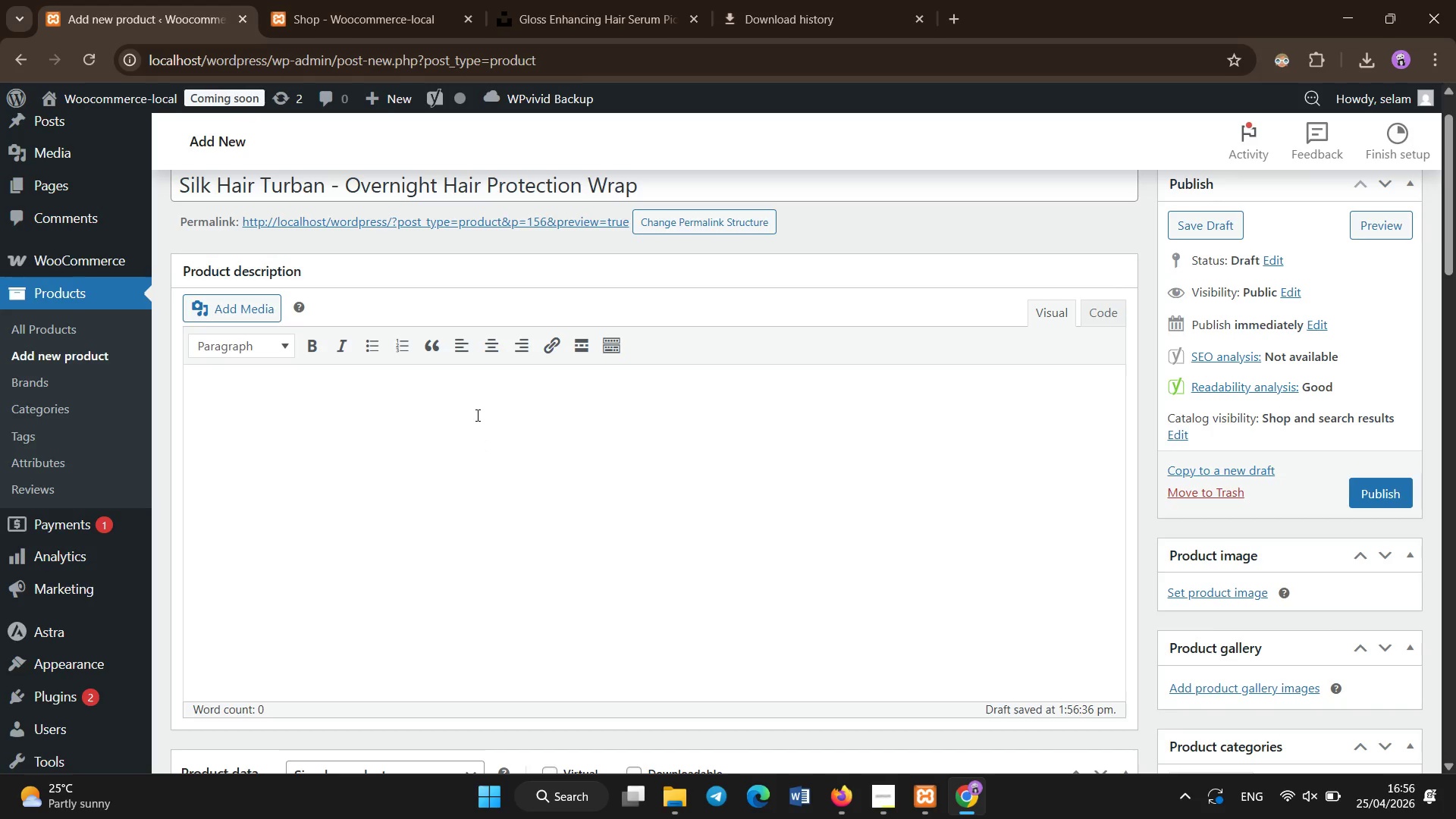 
scroll: coordinate [494, 489], scroll_direction: none, amount: 0.0
 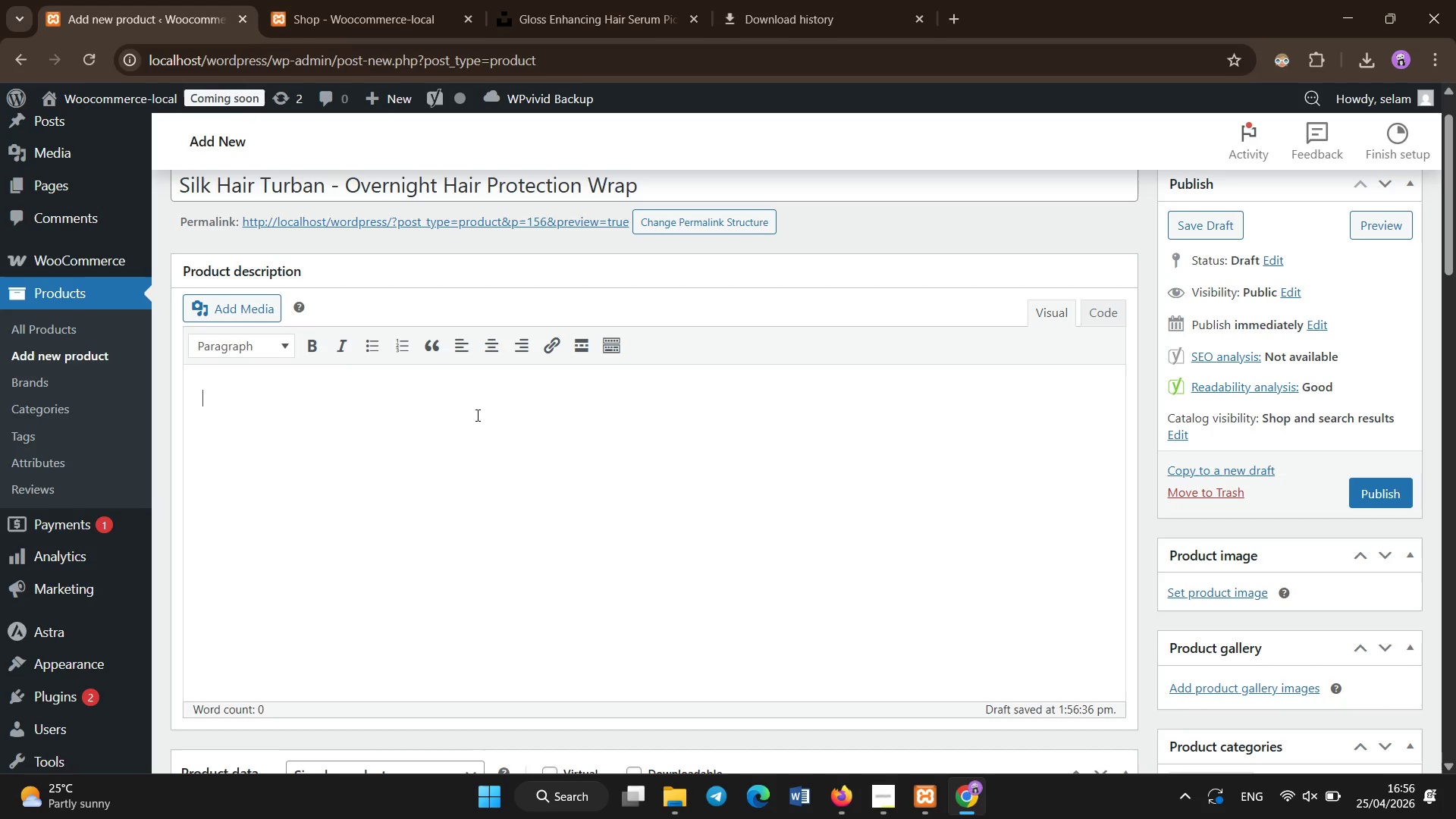 
type(This silk hair turban is designed to protect hair from friction, brakage )
key(Backspace)
type(, and moisture loss during sleep. Made from smooth, high-)
 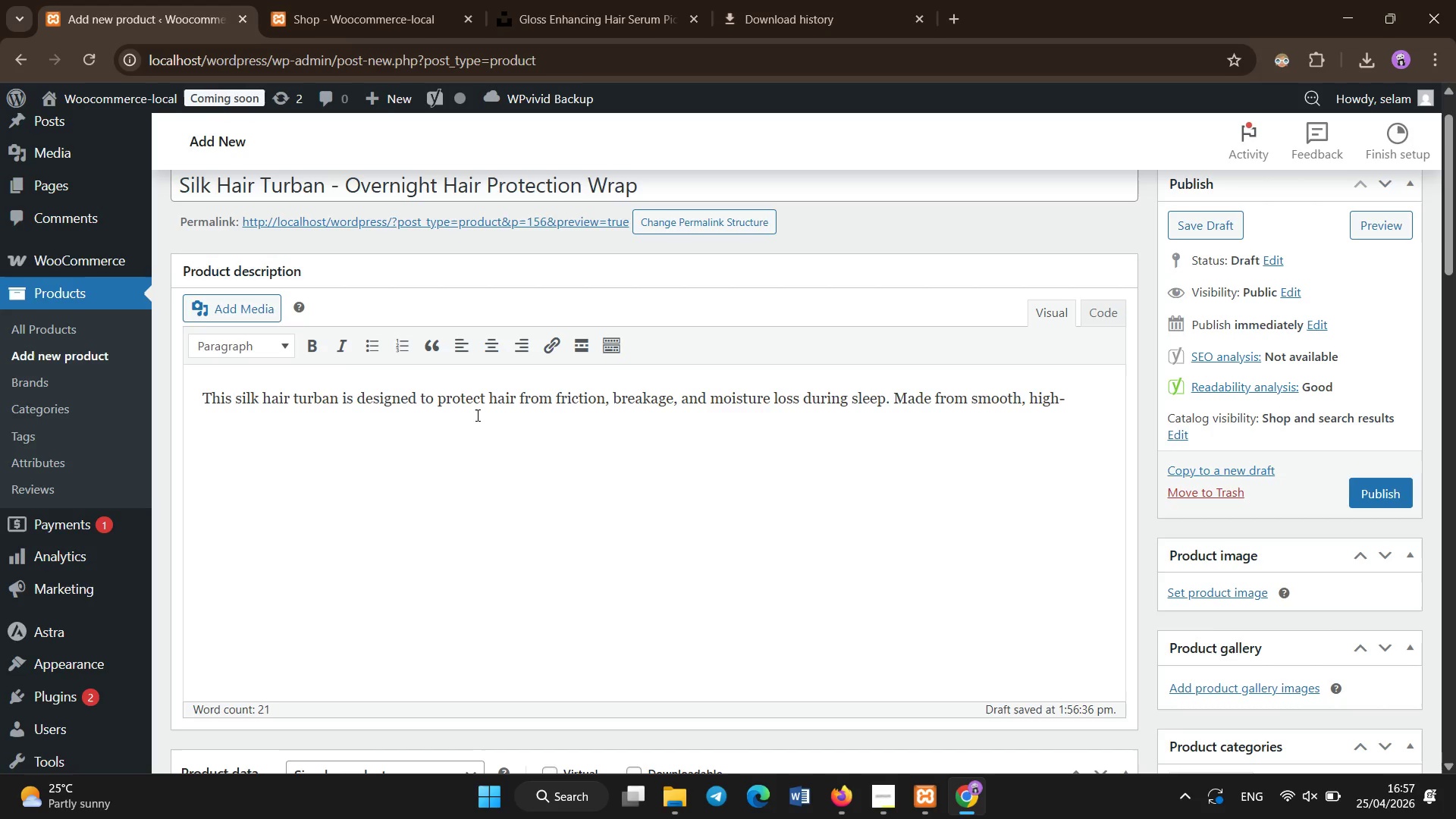 
type(quality silk, it reduces friction between hair strands and pillow surfaces )
key(Backspace)
type(, helping to maintain hairstyle integrity and prevent frizz)
 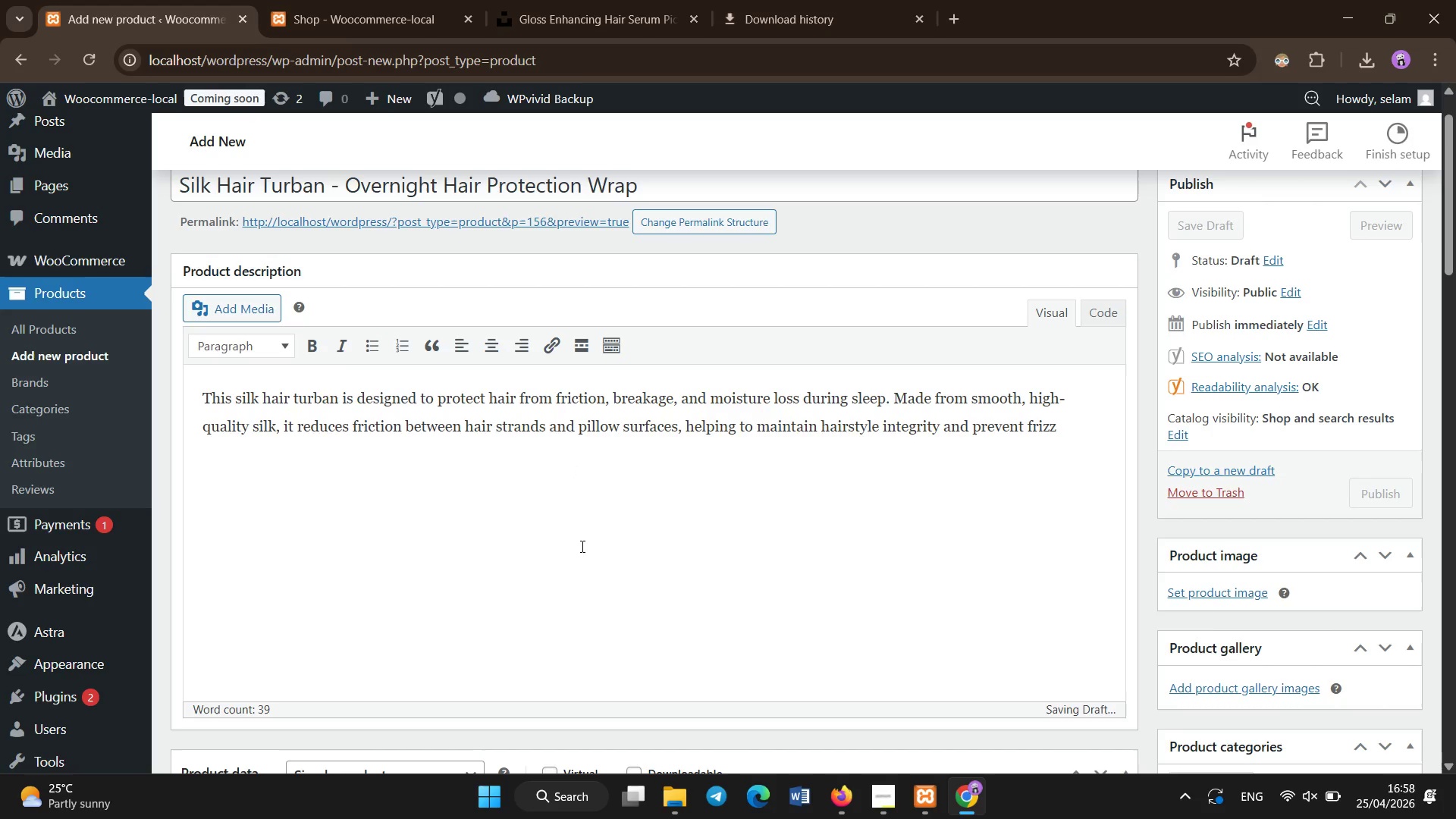 
key(Enter)
 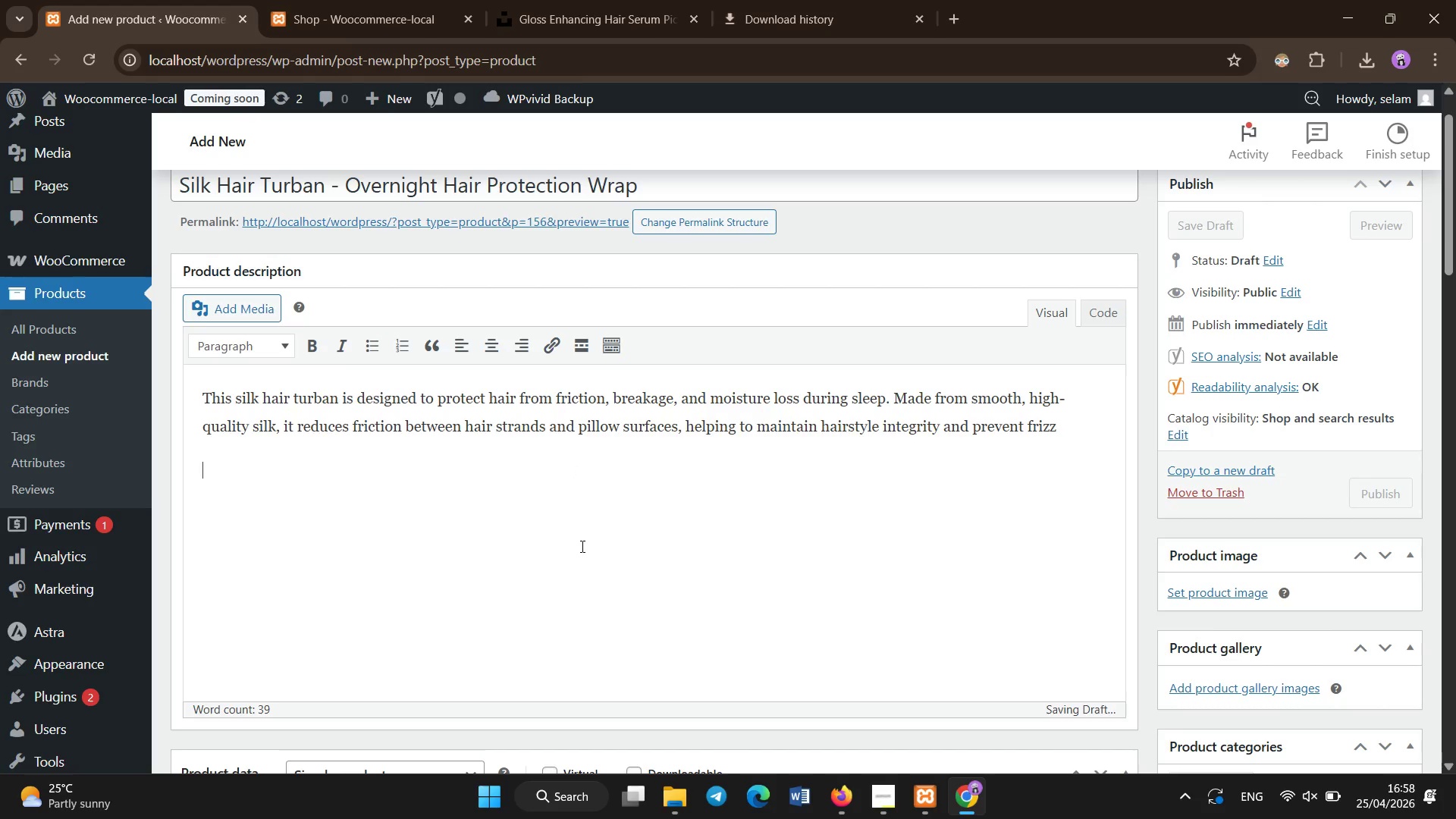 
type(It)
 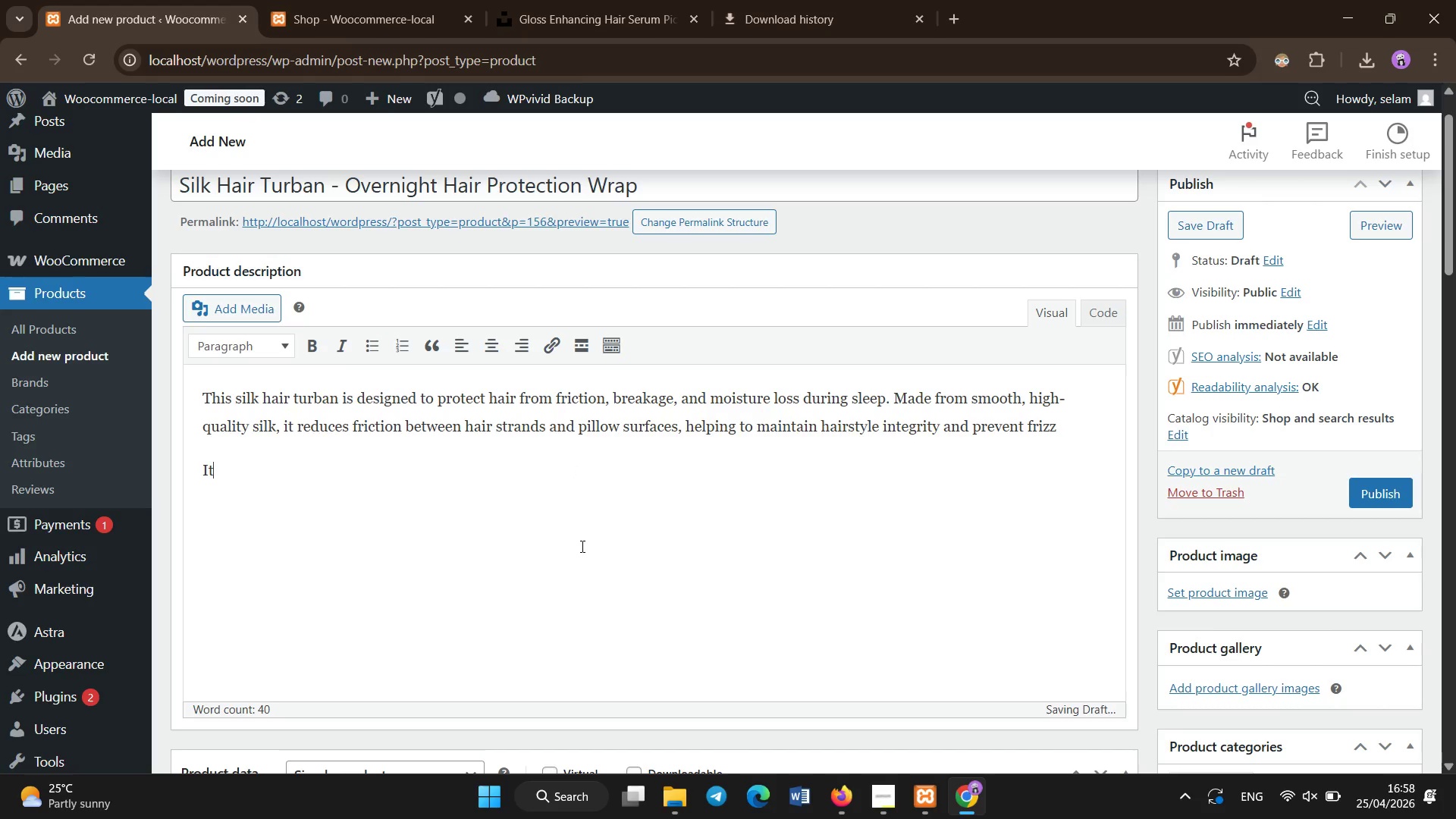 
type( is especially bne)
 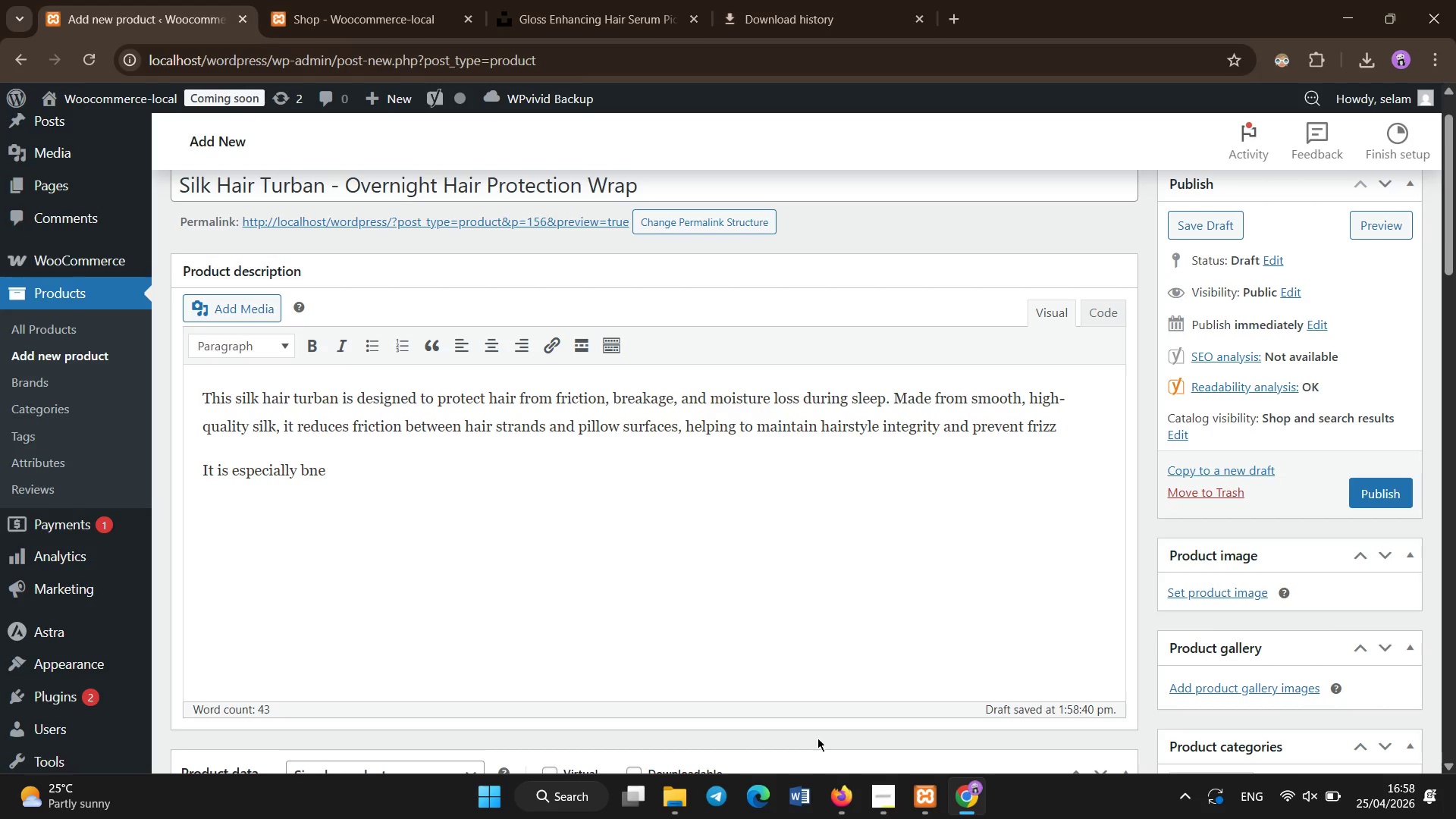 
left_click([878, 812])